 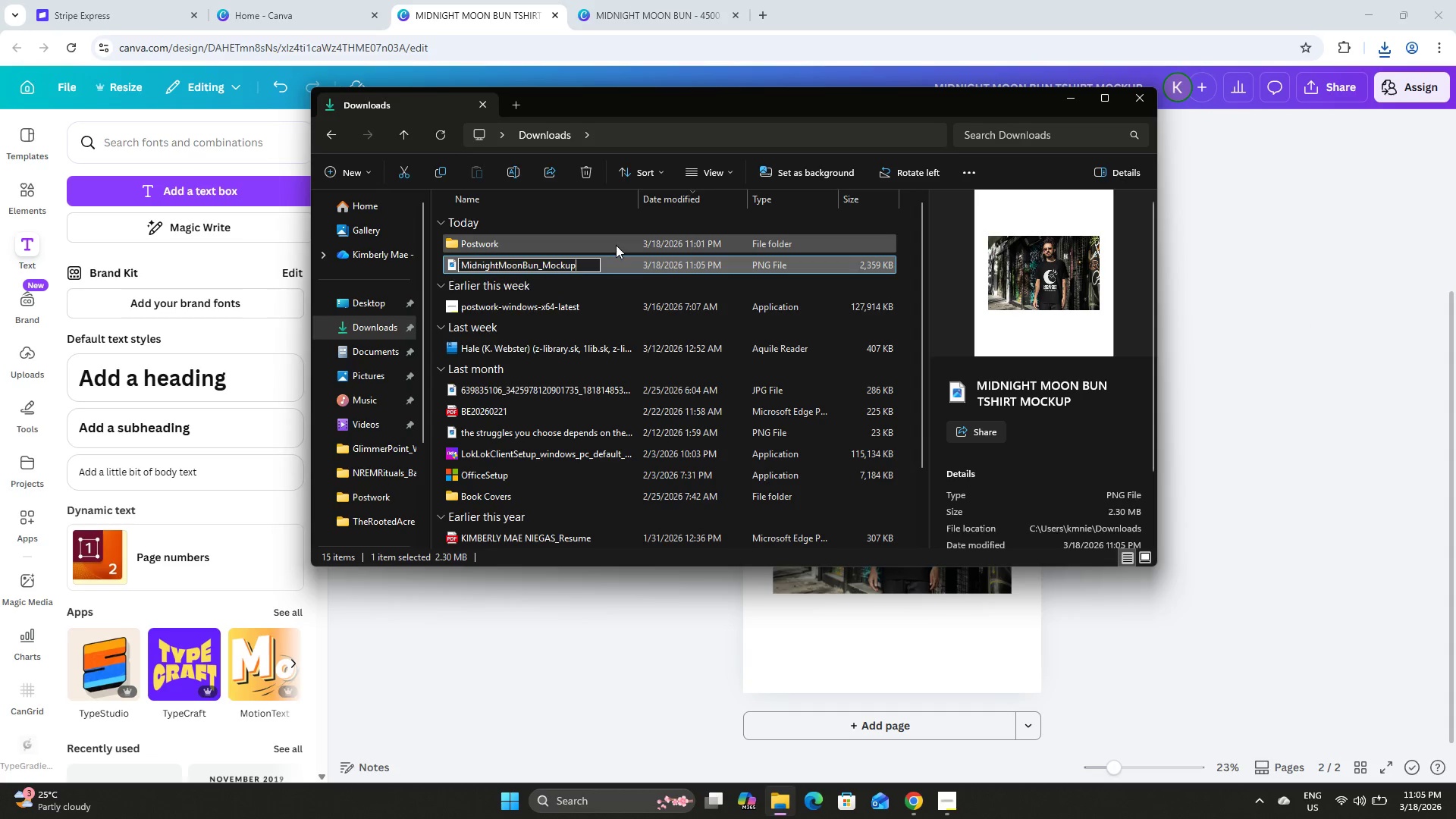 
key(Numpad3)
 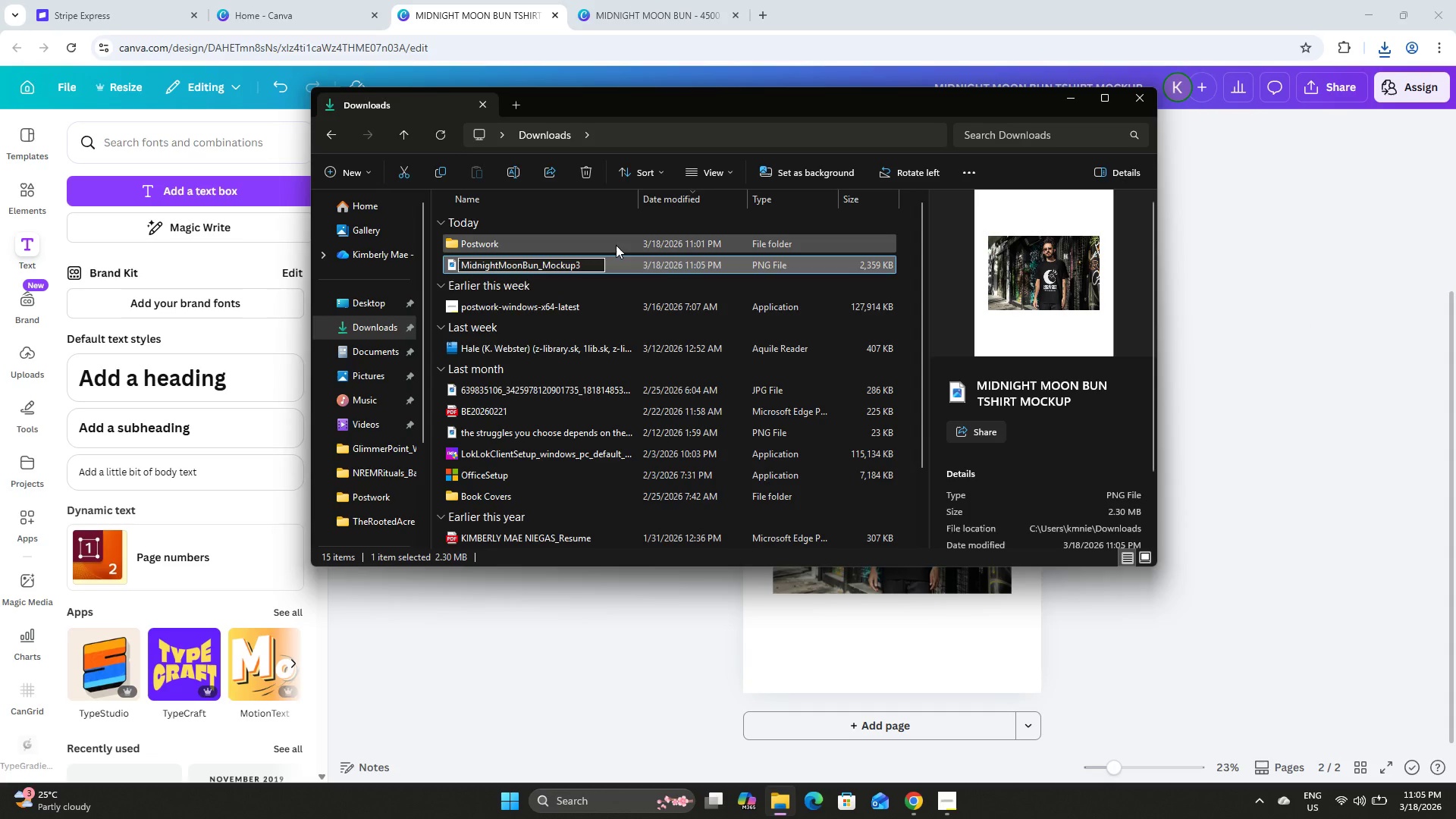 
key(NumpadEnter)
 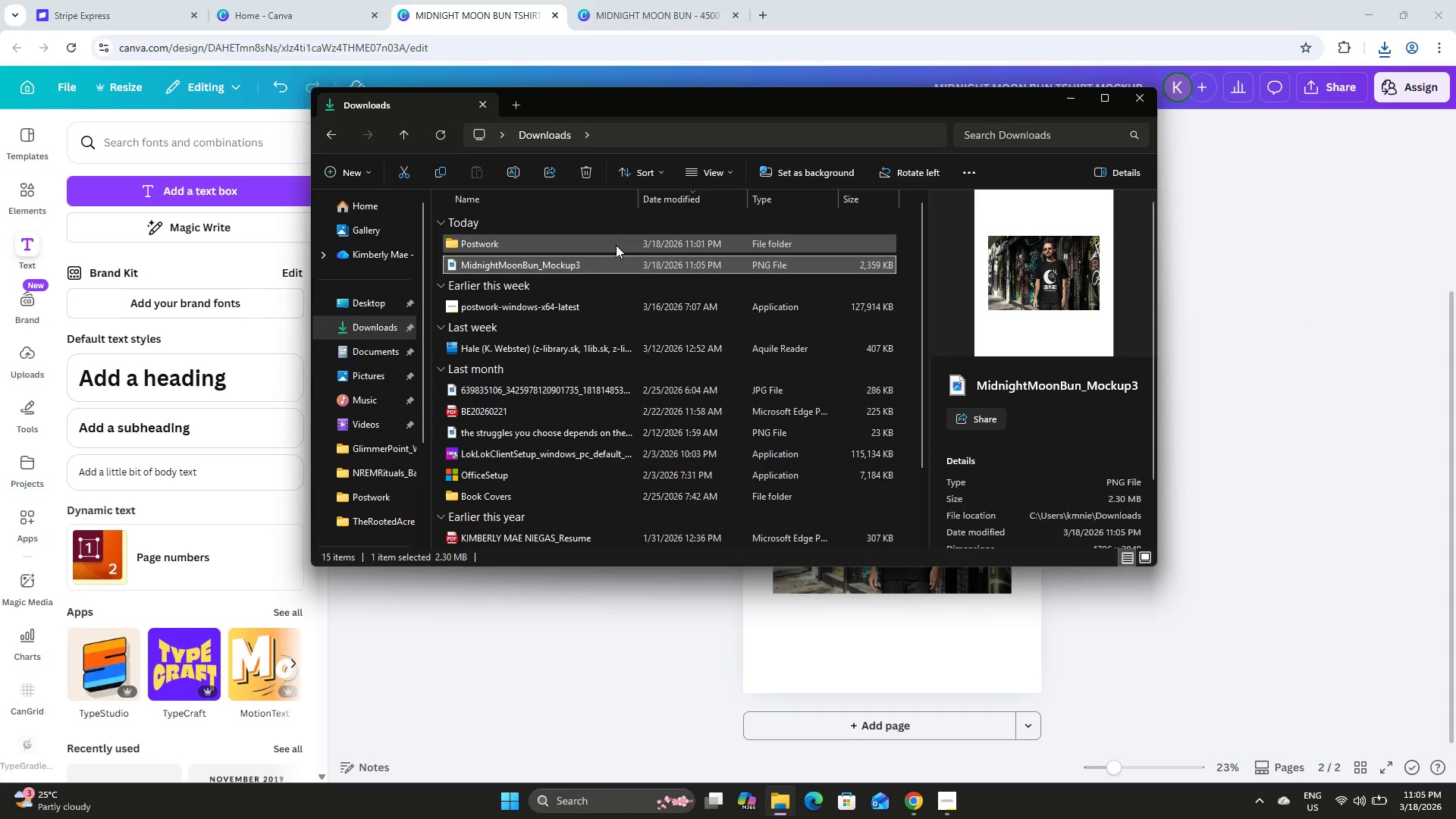 
wait(10.62)
 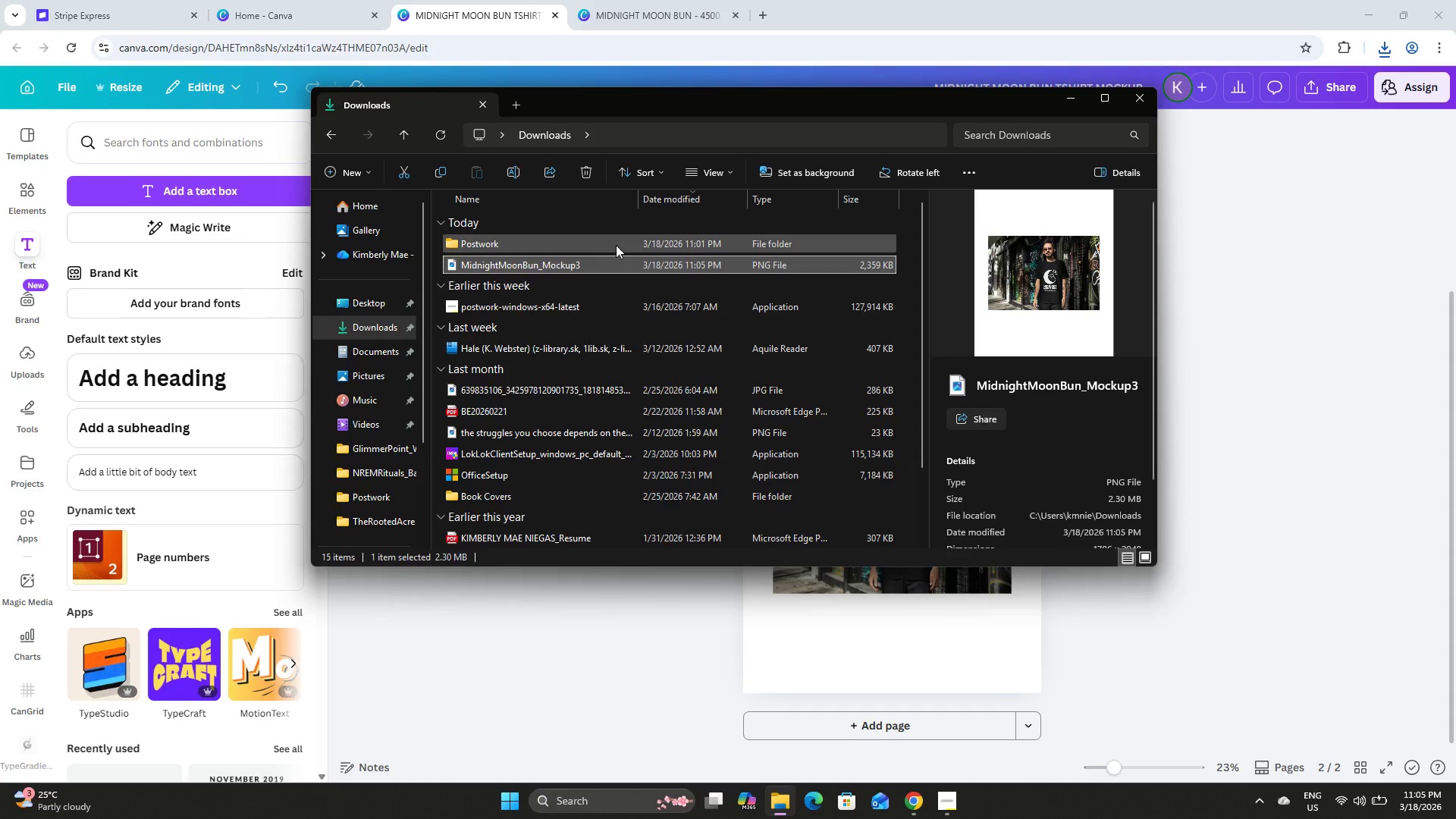 
left_click_drag(start_coordinate=[531, 263], to_coordinate=[526, 244])
 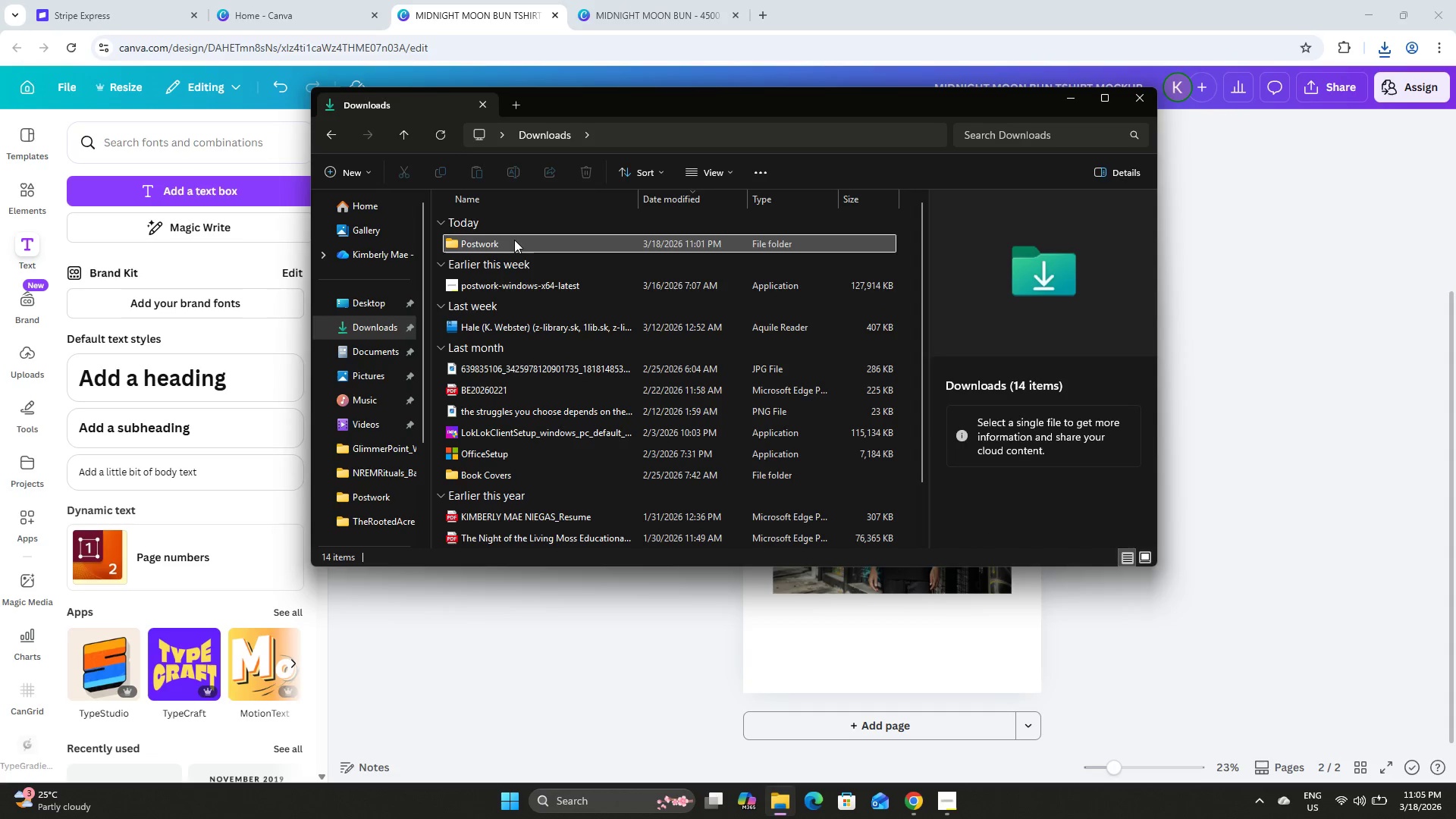 
double_click([514, 240])
 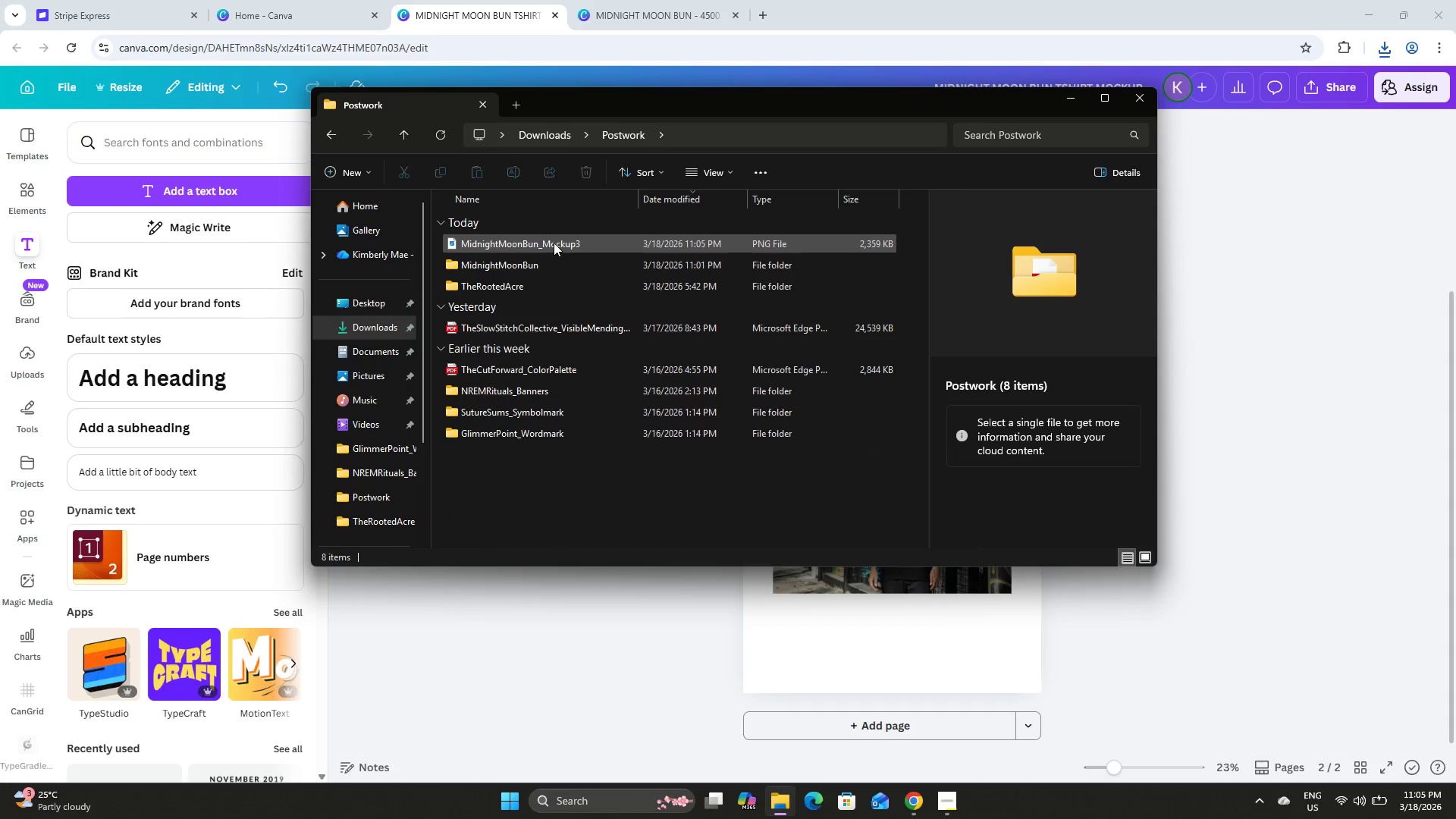 
left_click_drag(start_coordinate=[553, 240], to_coordinate=[551, 264])
 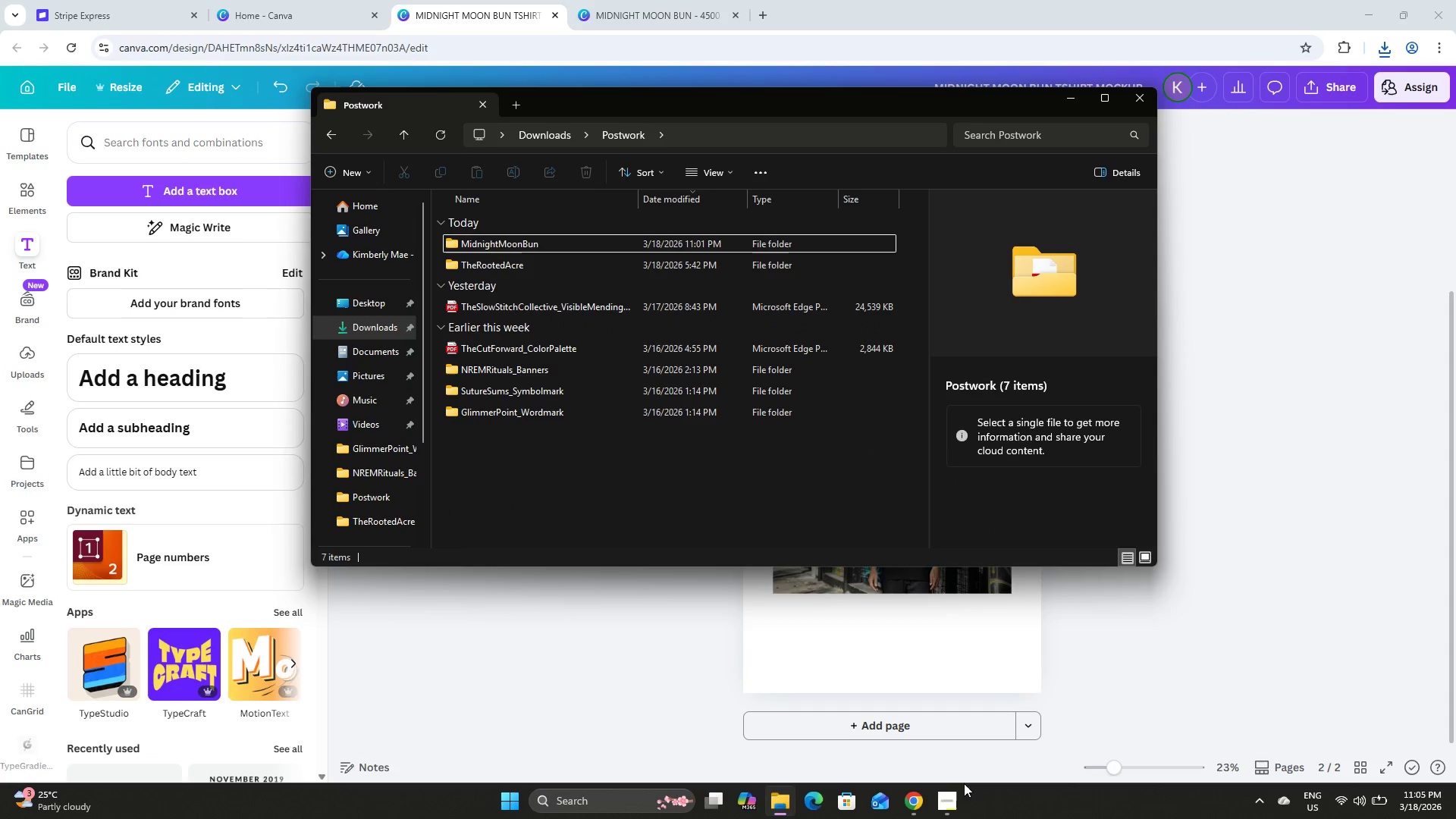 
left_click([953, 808])
 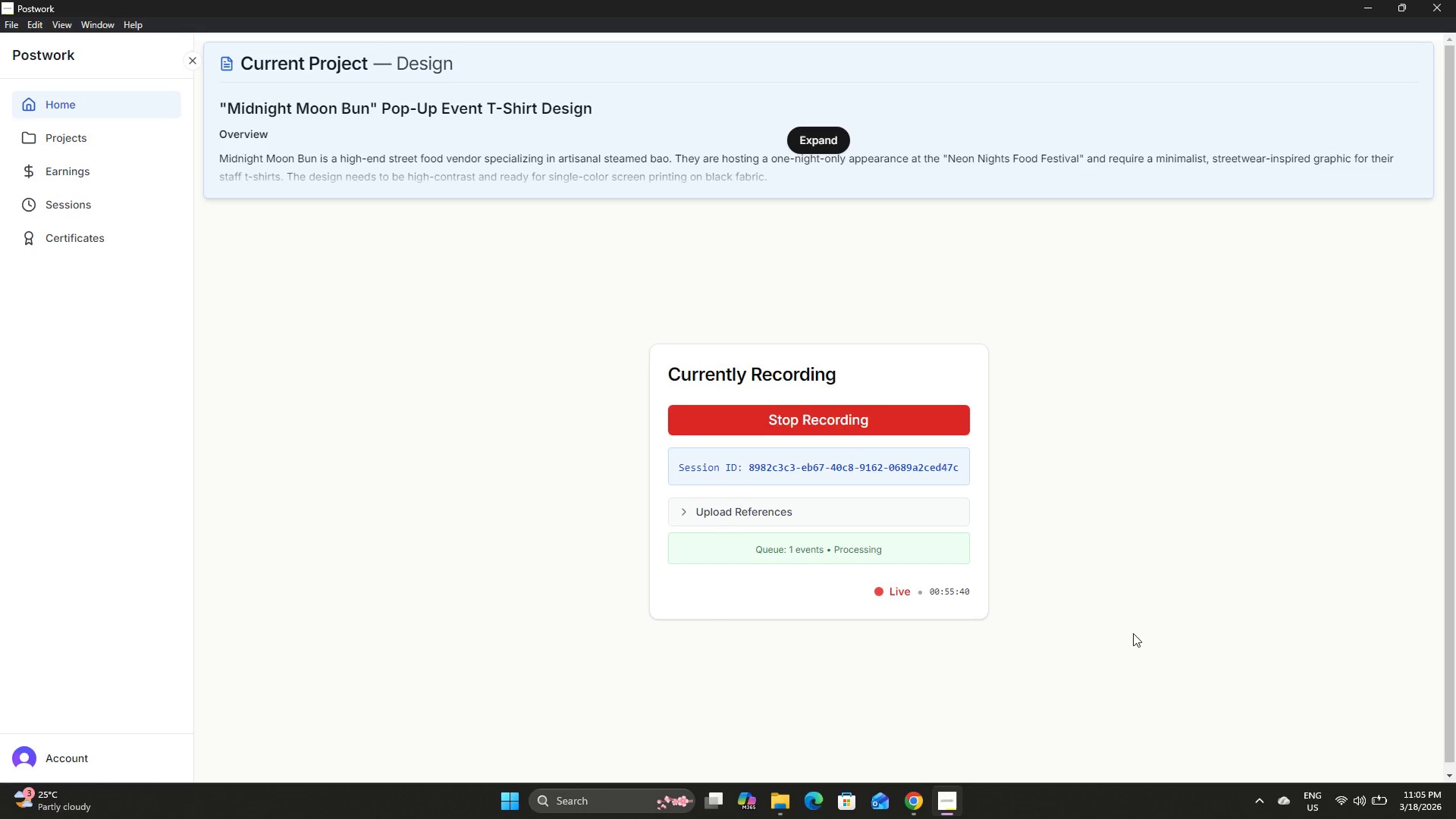 
wait(7.95)
 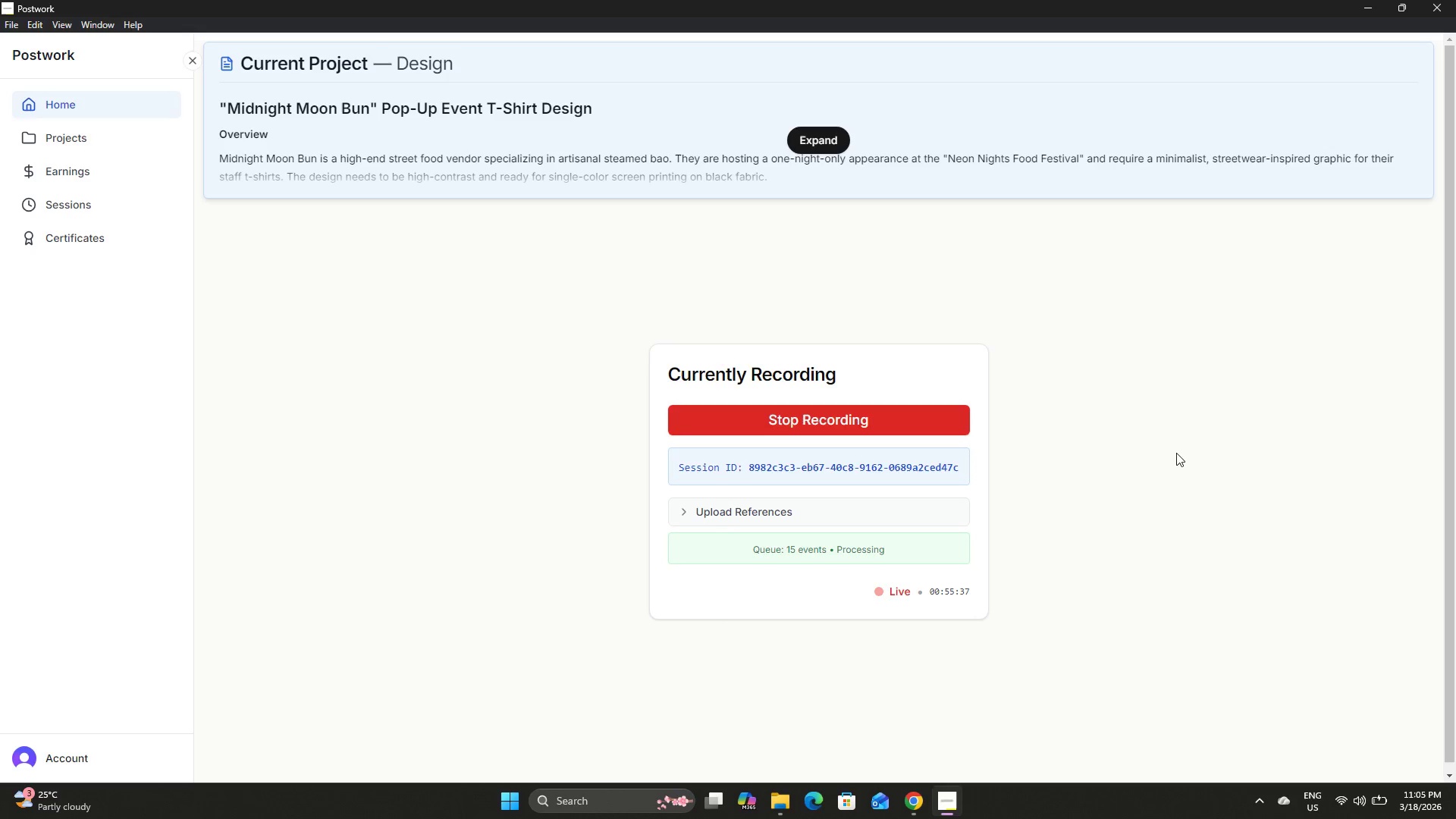 
left_click([1150, 482])
 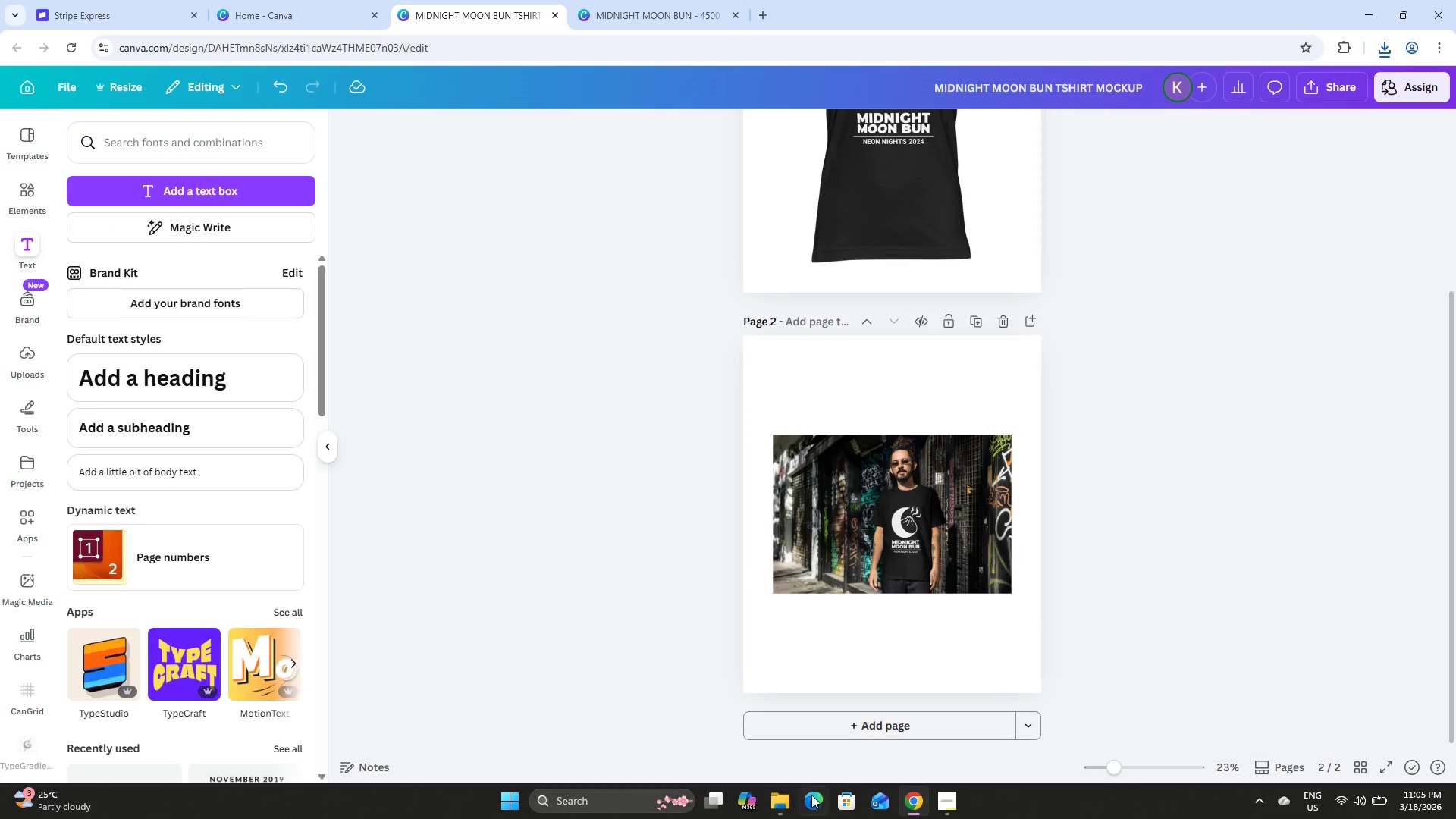 
left_click([787, 798])
 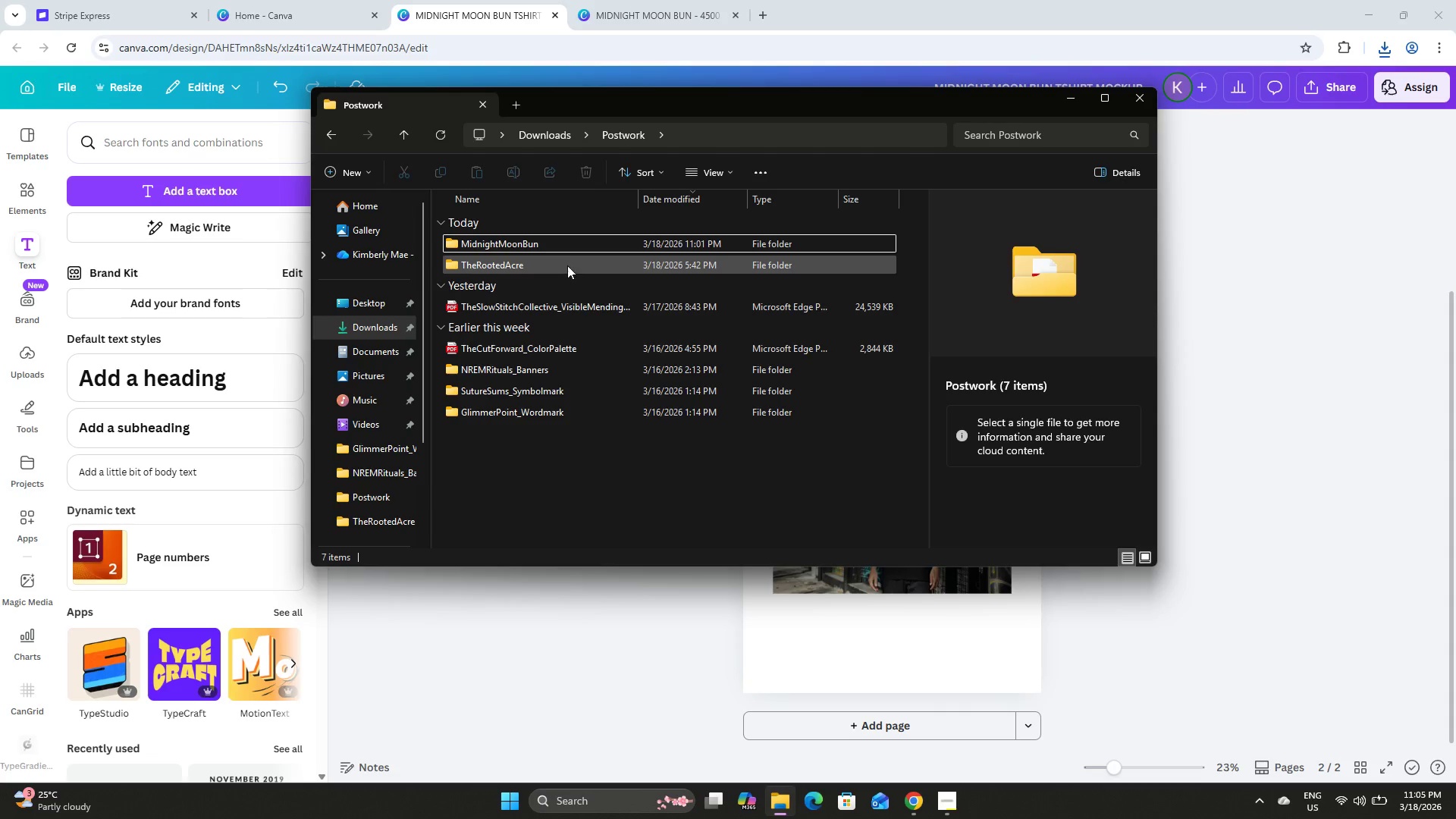 
left_click([568, 252])
 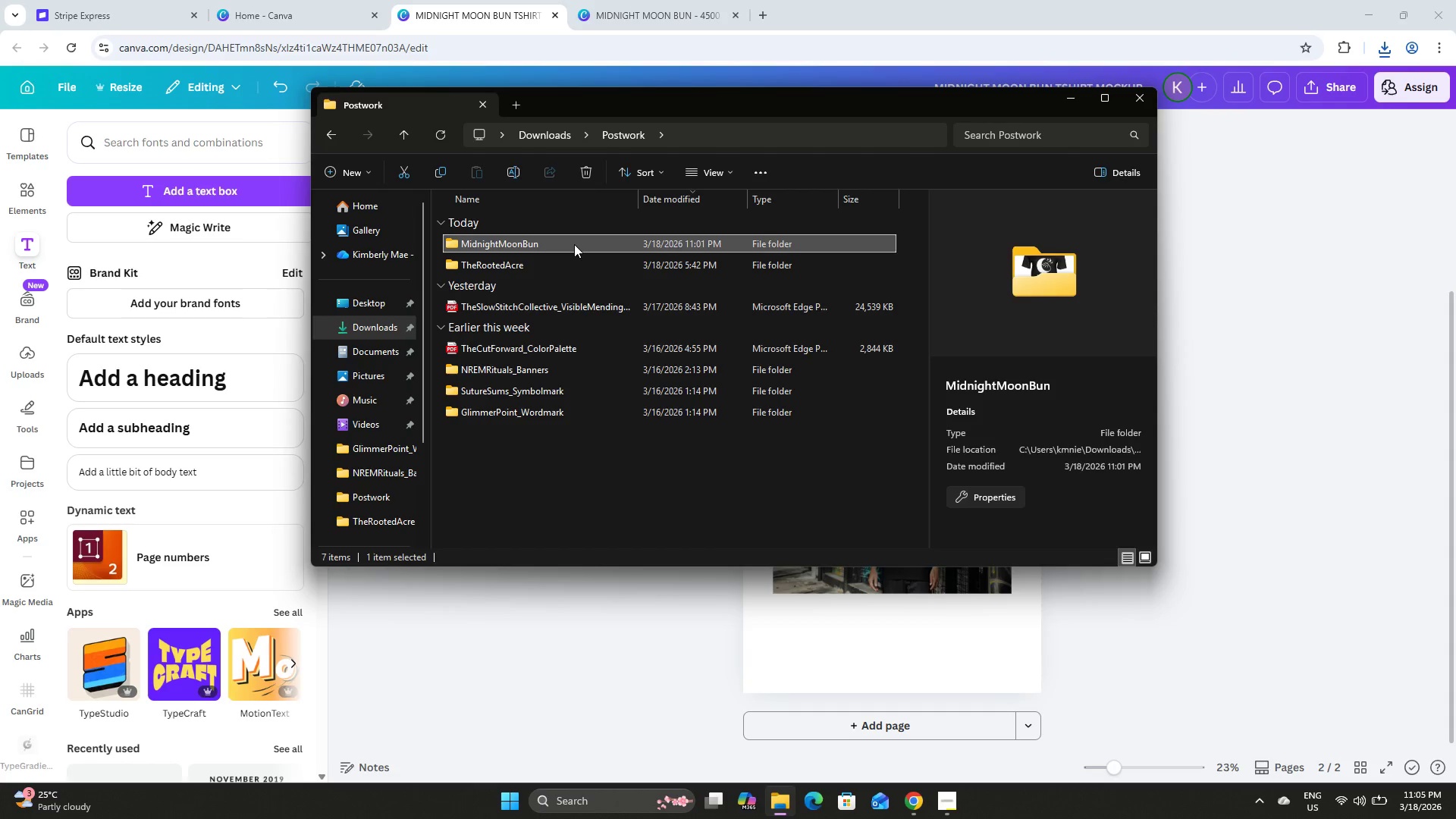 
double_click([574, 244])
 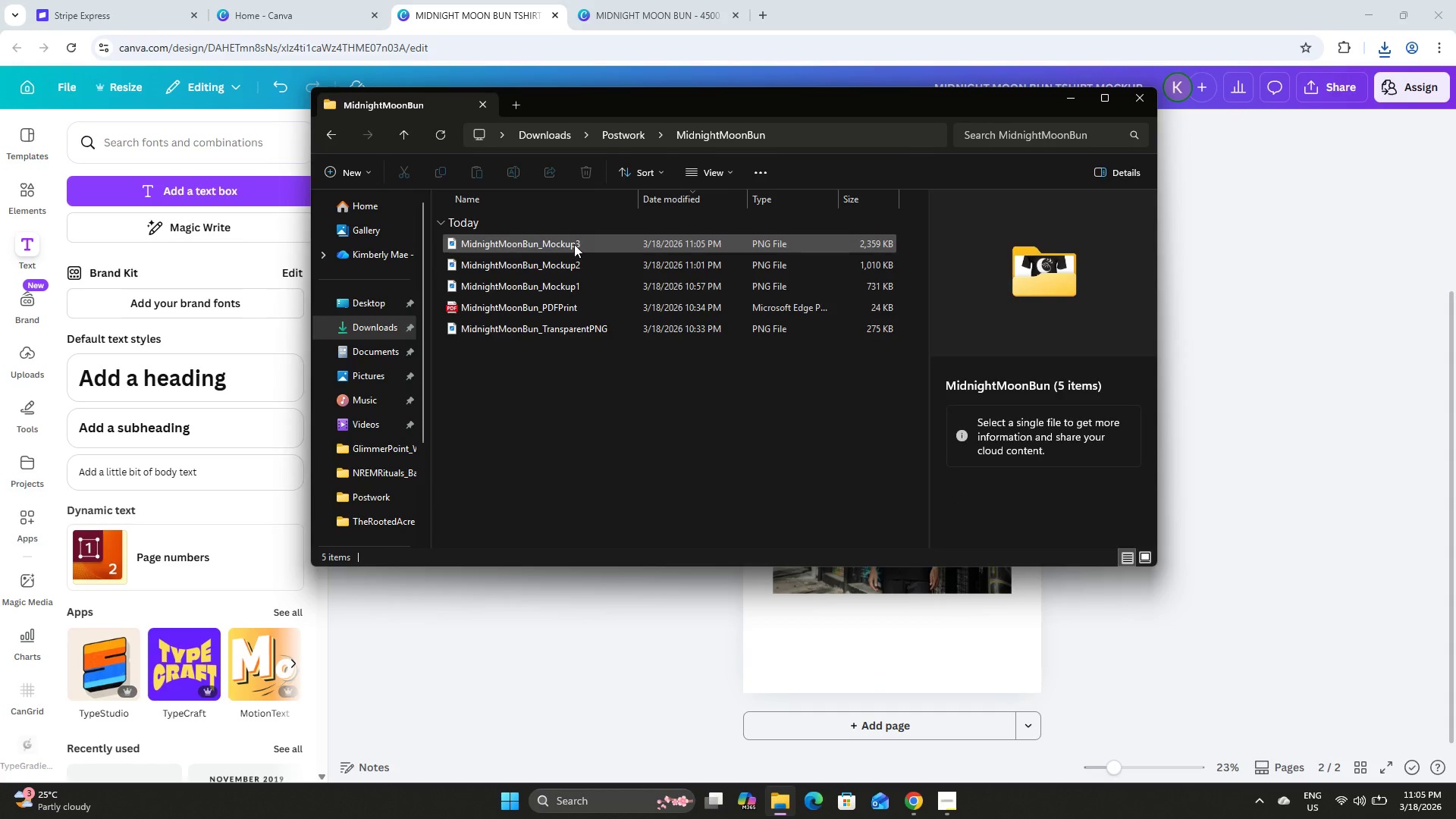 
left_click([574, 244])
 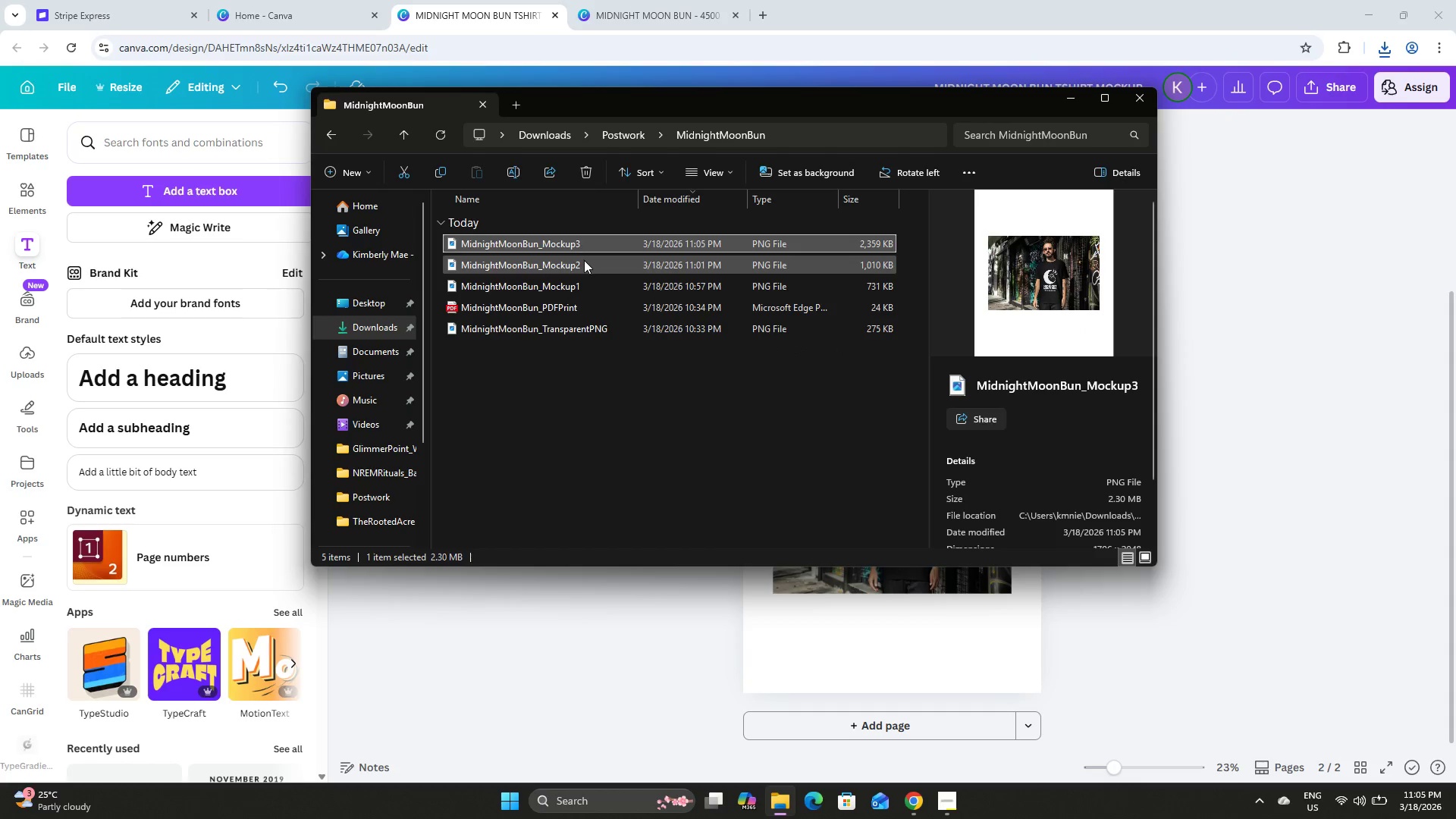 
left_click([584, 260])
 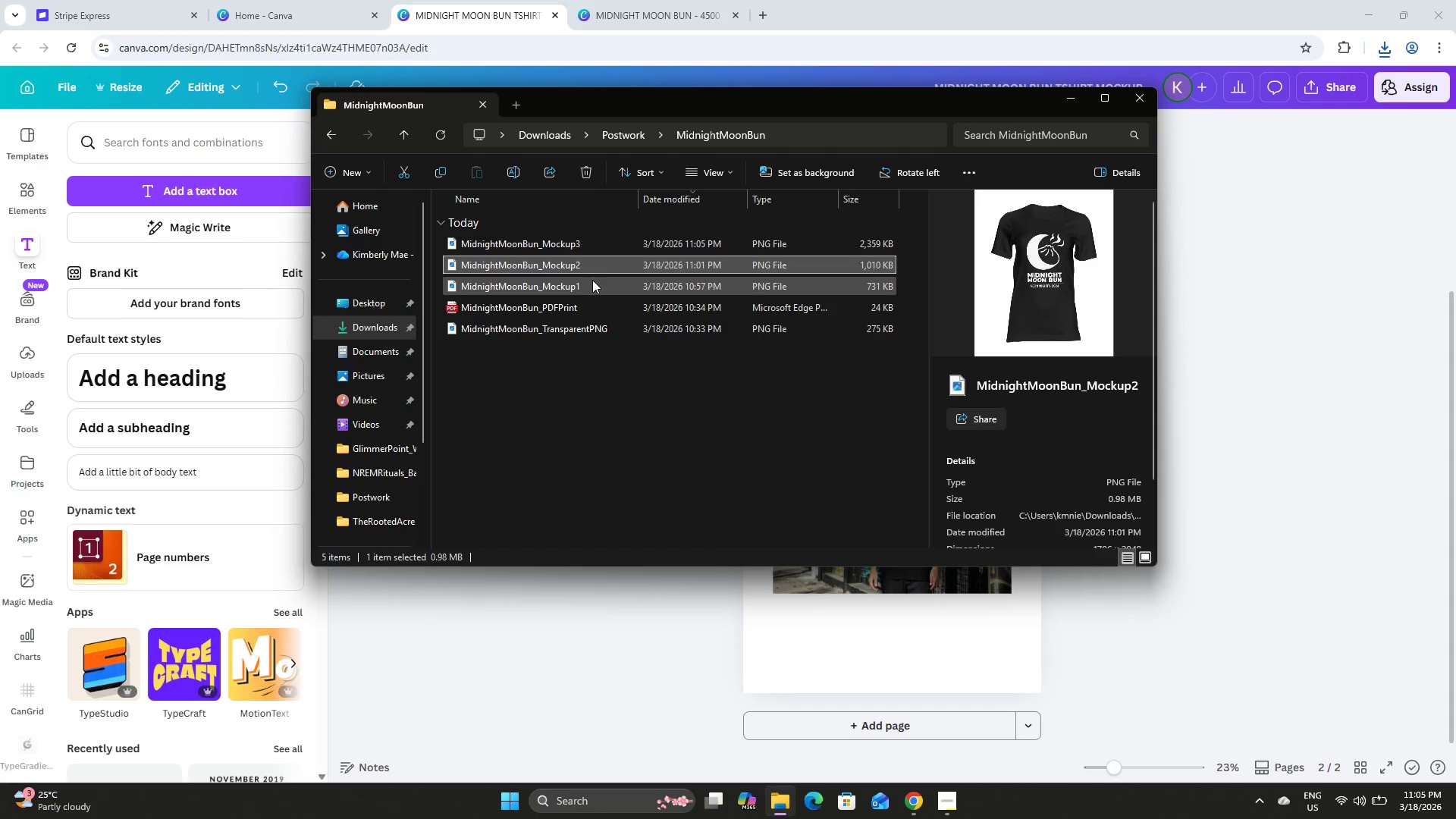 
left_click([593, 280])
 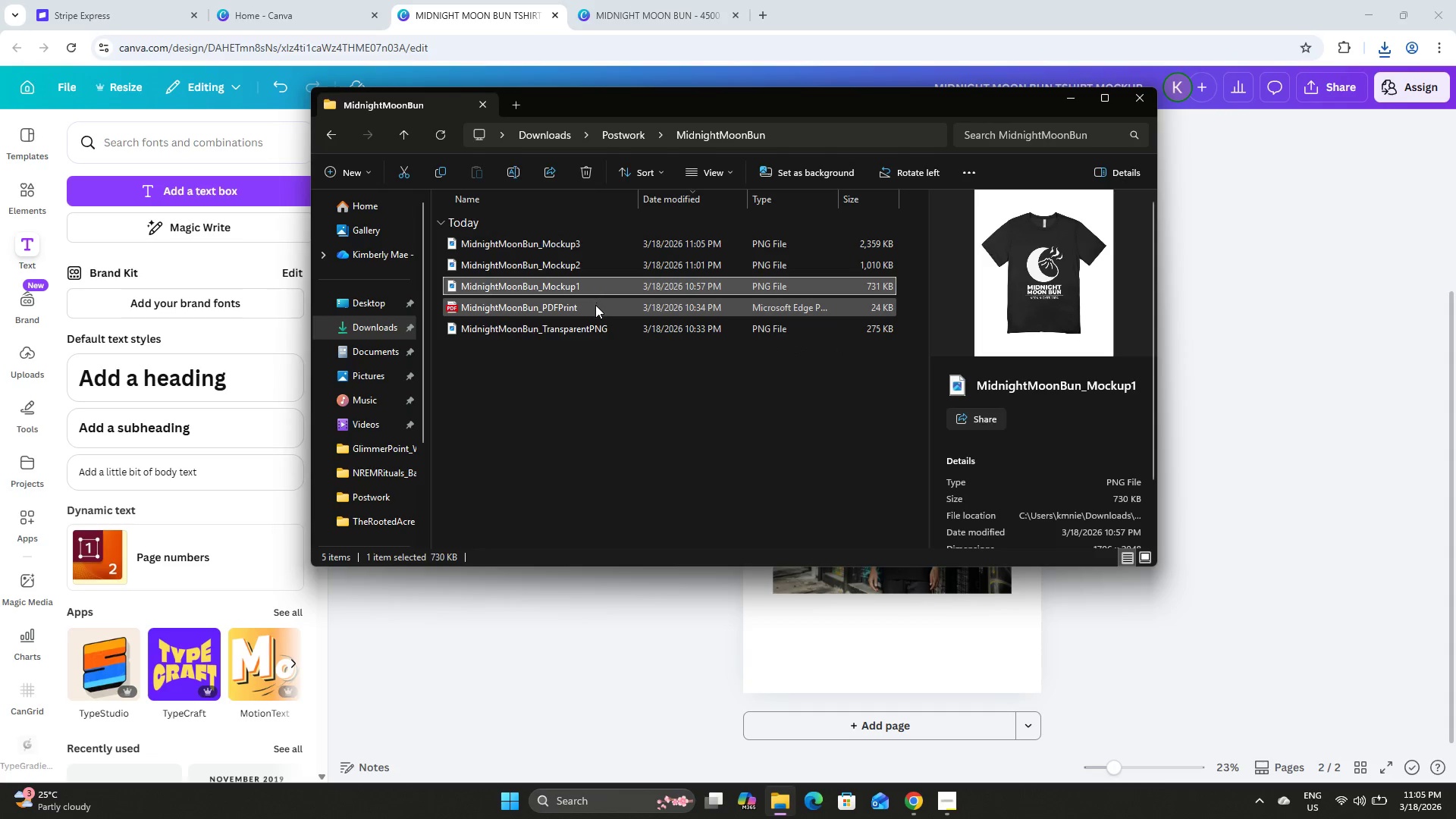 
left_click([595, 305])
 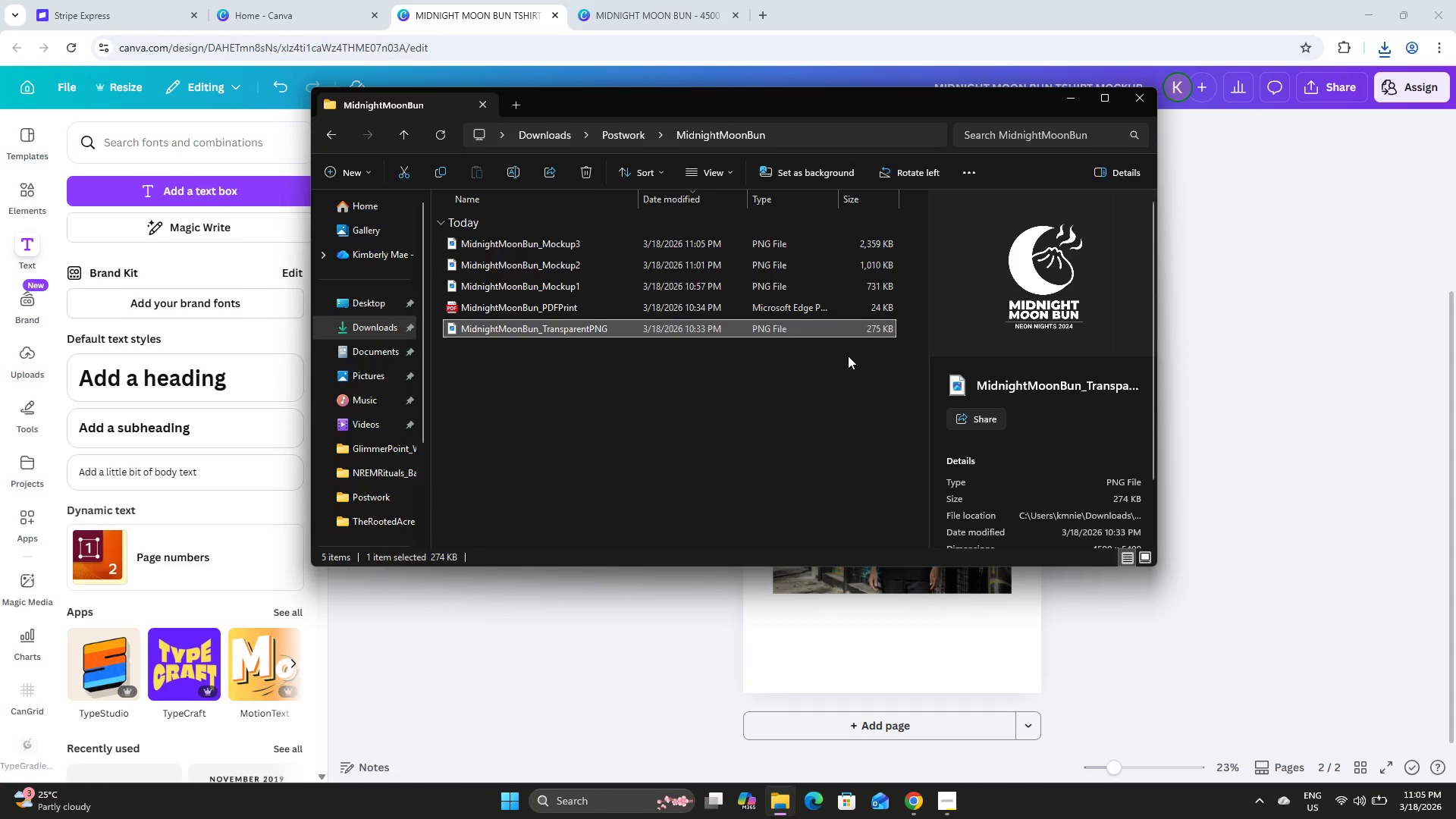 
double_click([726, 321])
 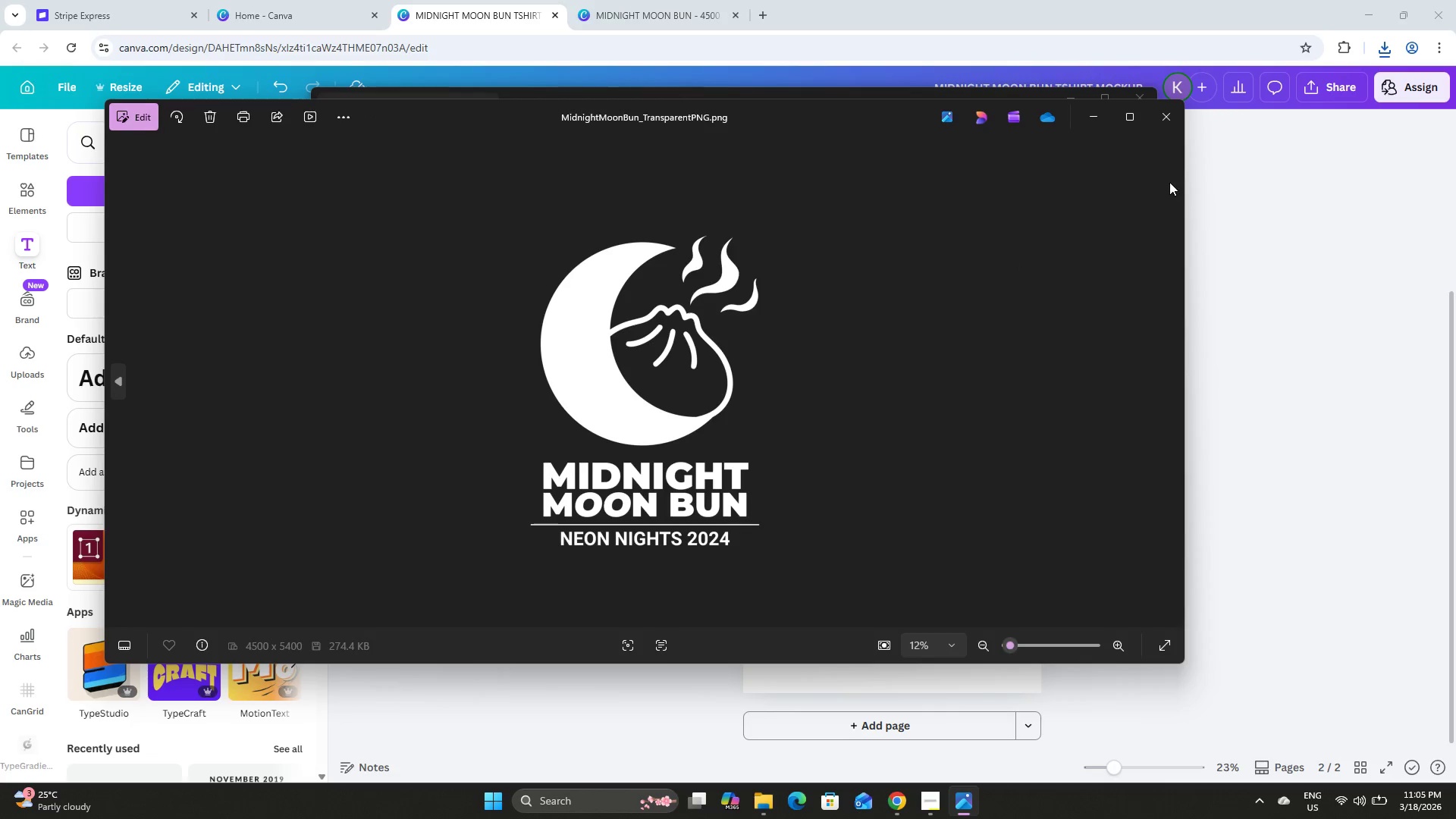 
left_click([1165, 116])
 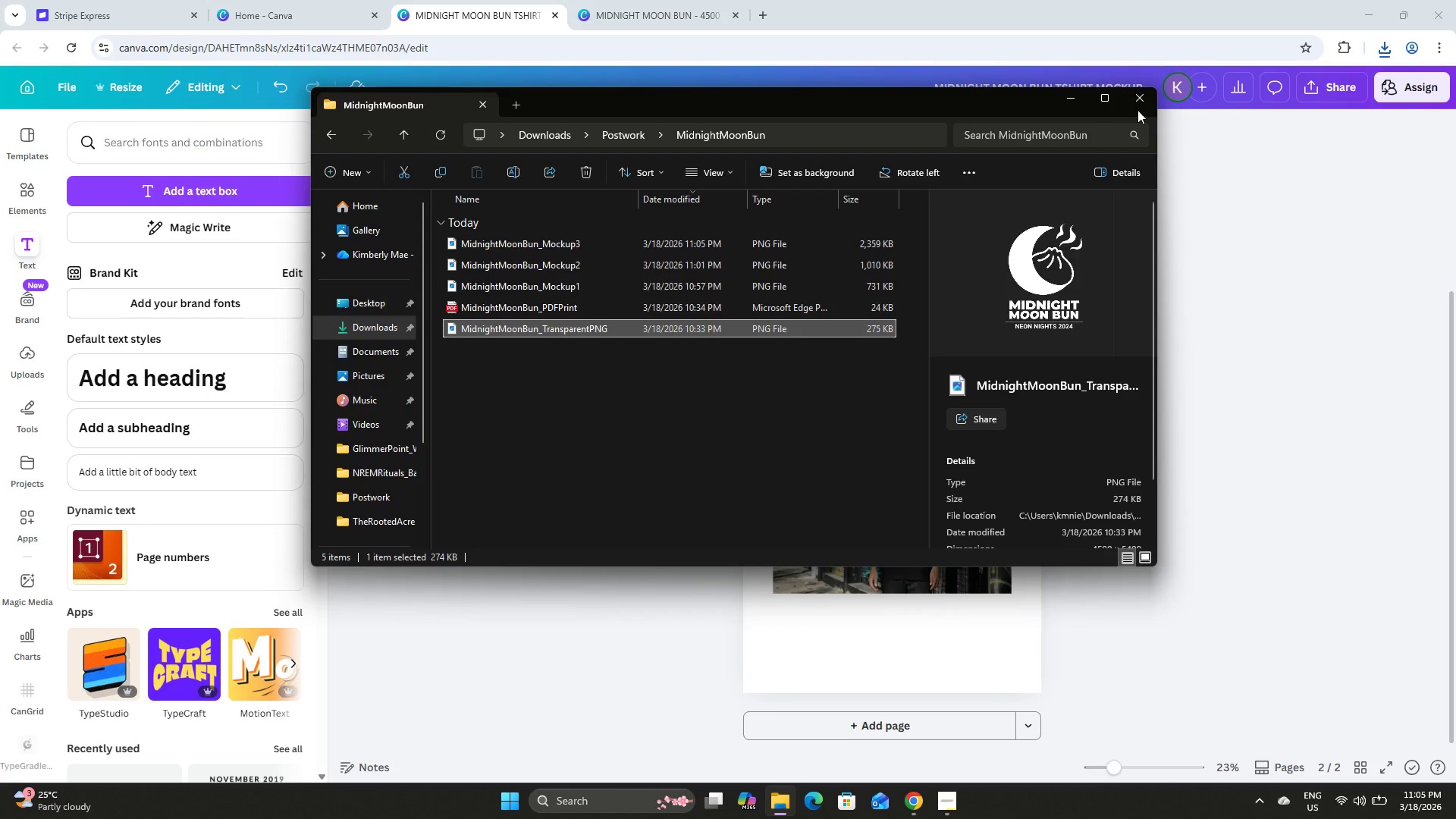 
left_click([1142, 99])
 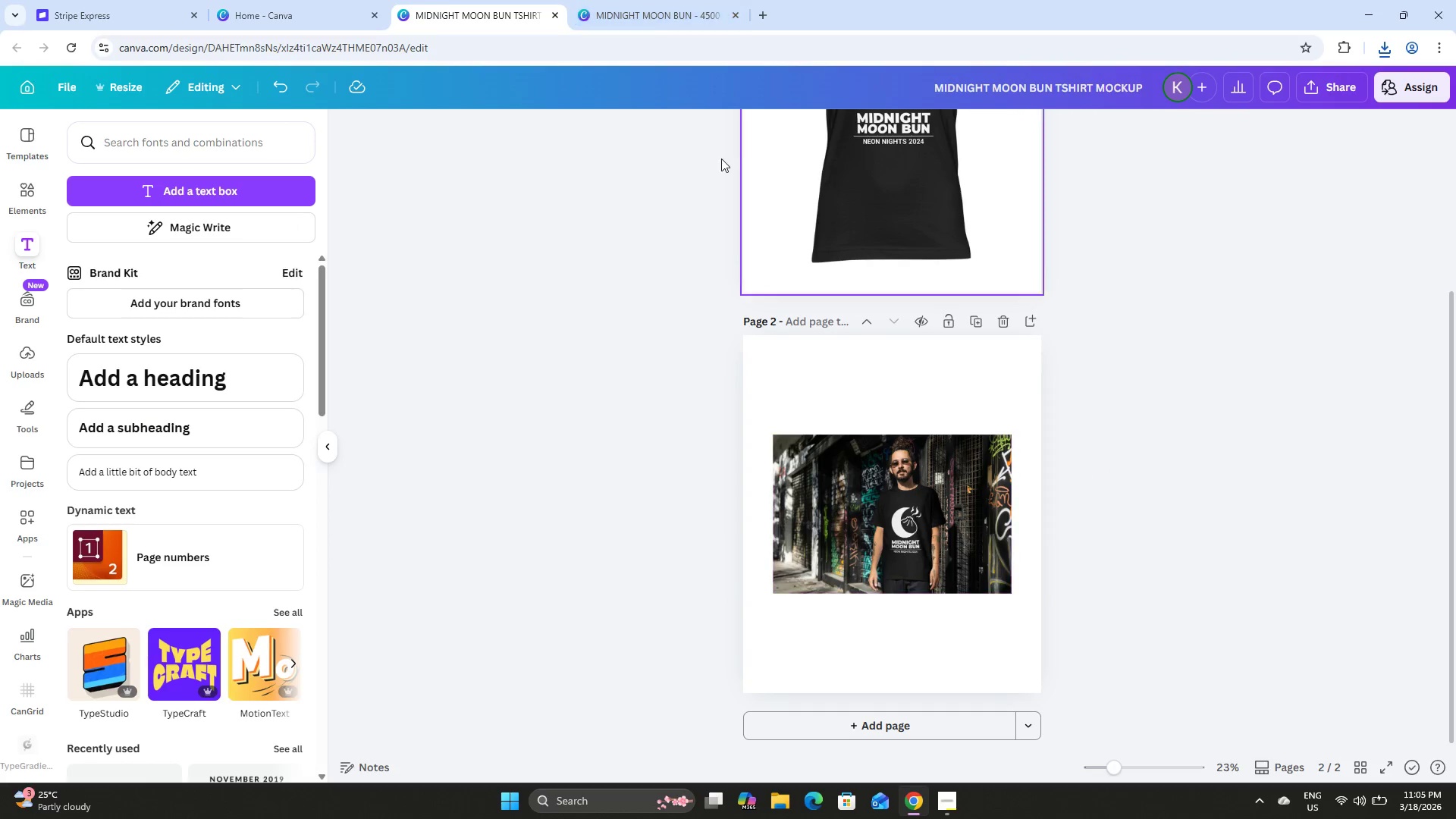 
left_click([642, 0])
 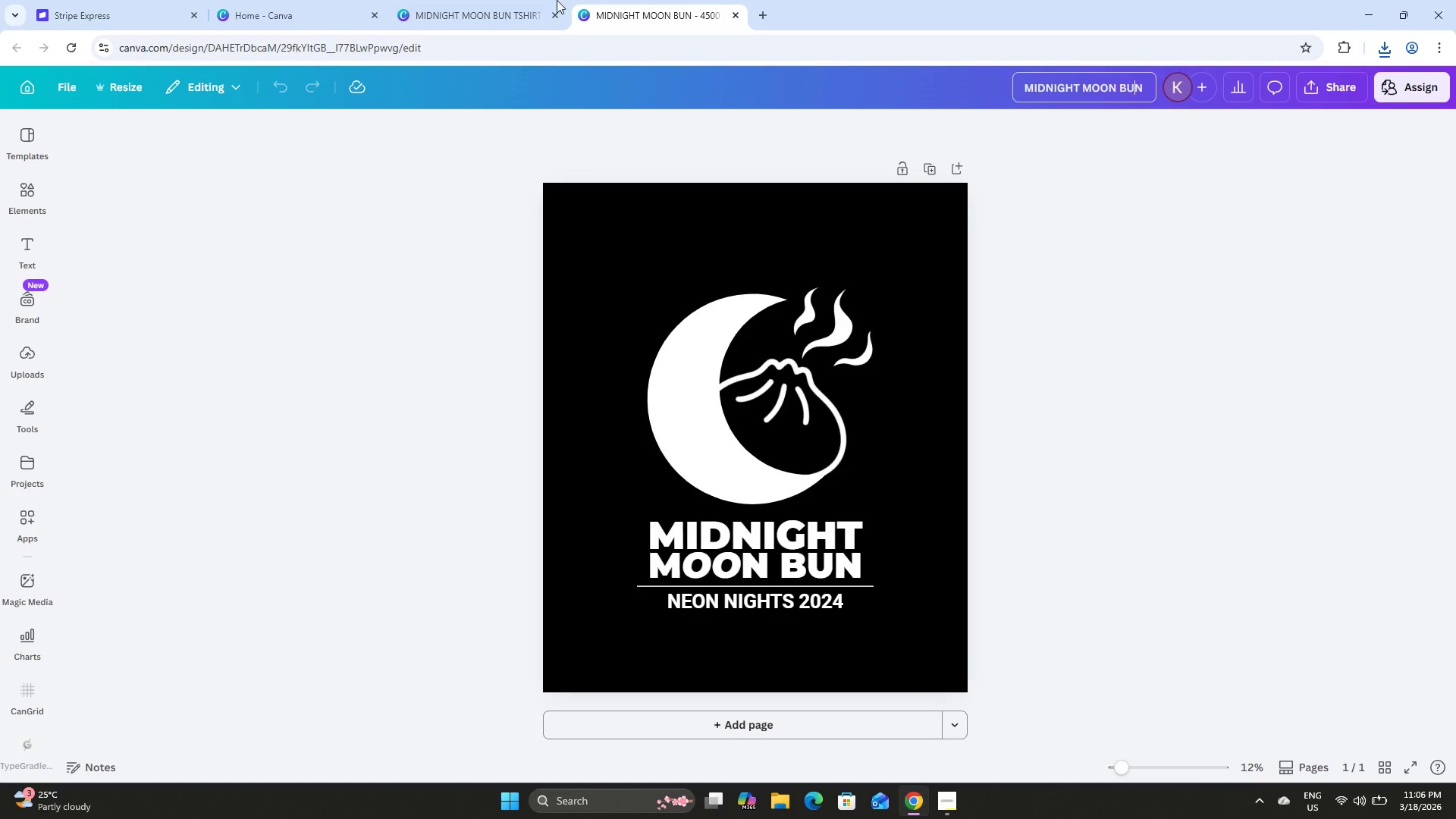 
left_click([525, 0])
 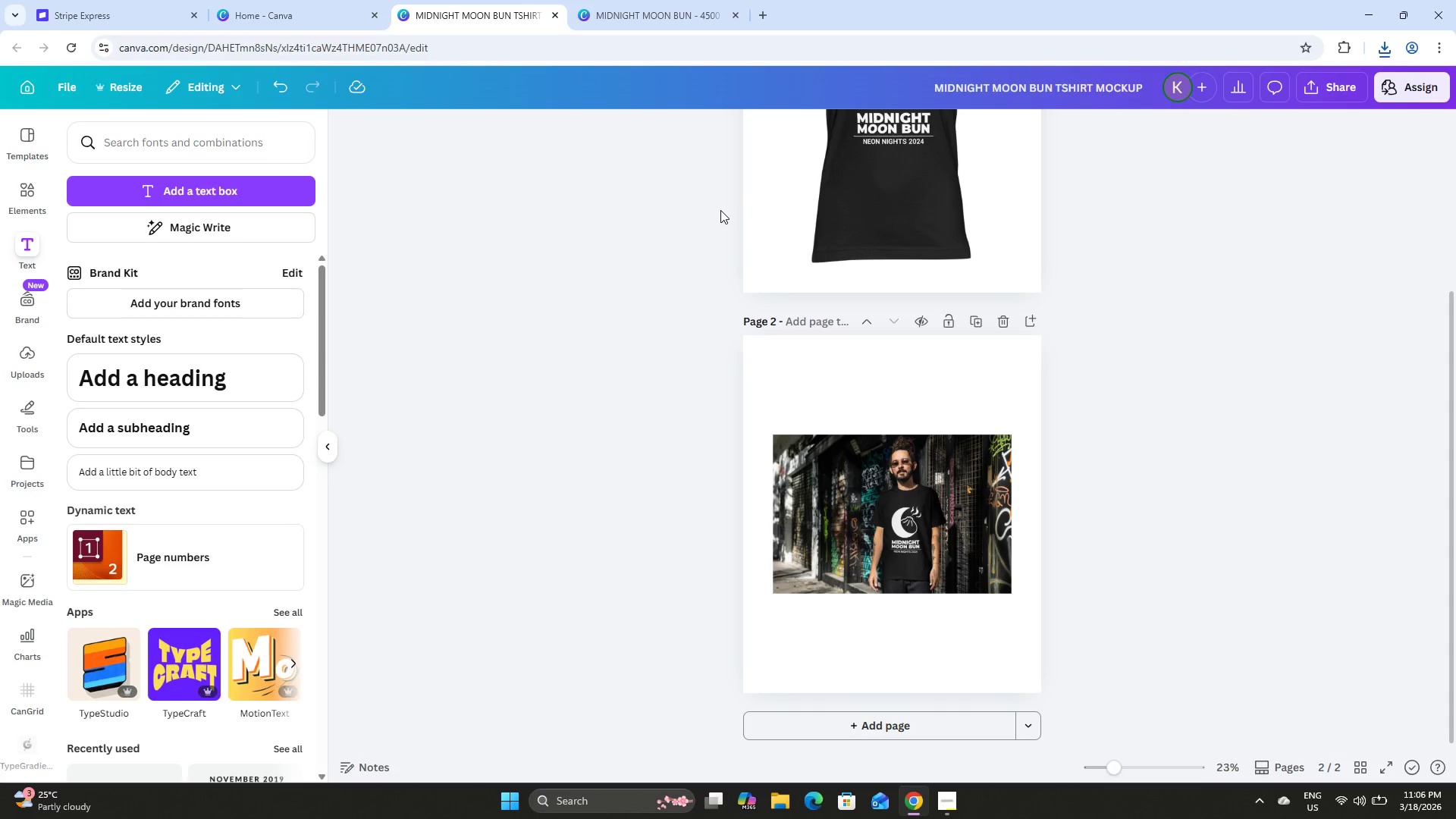 
scroll: coordinate [727, 233], scroll_direction: up, amount: 18.0
 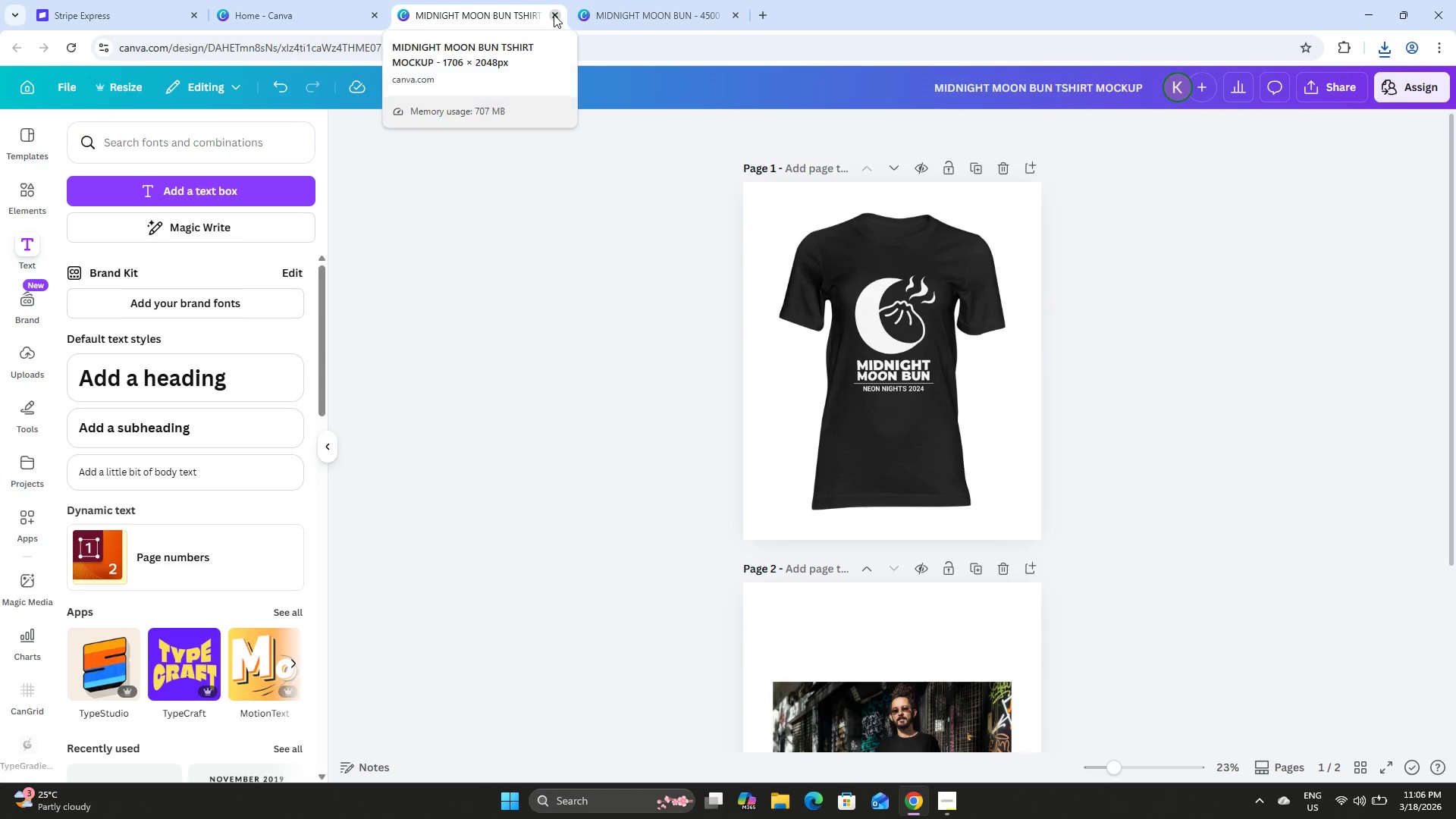 
left_click([554, 14])
 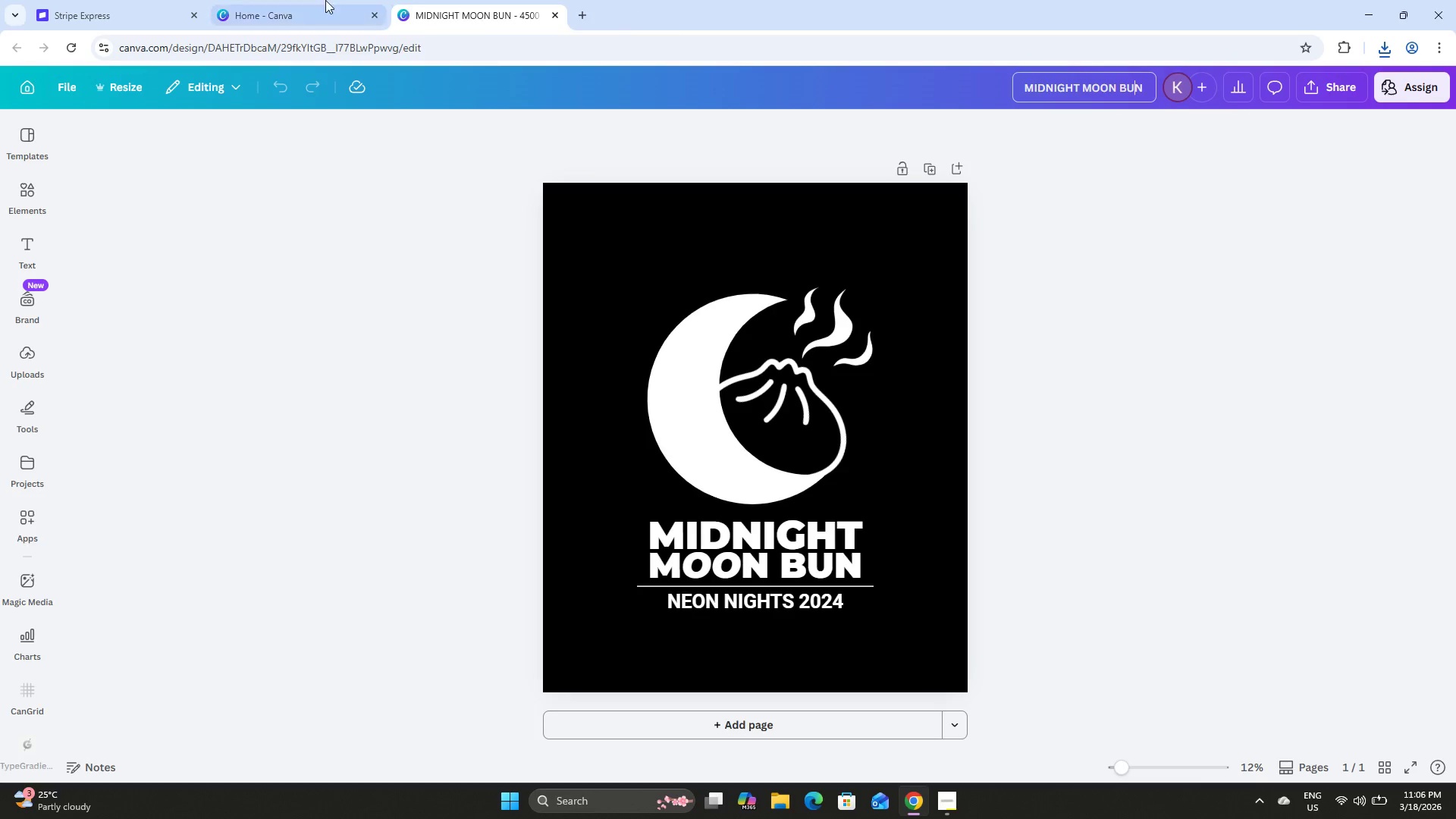 
left_click([318, 0])
 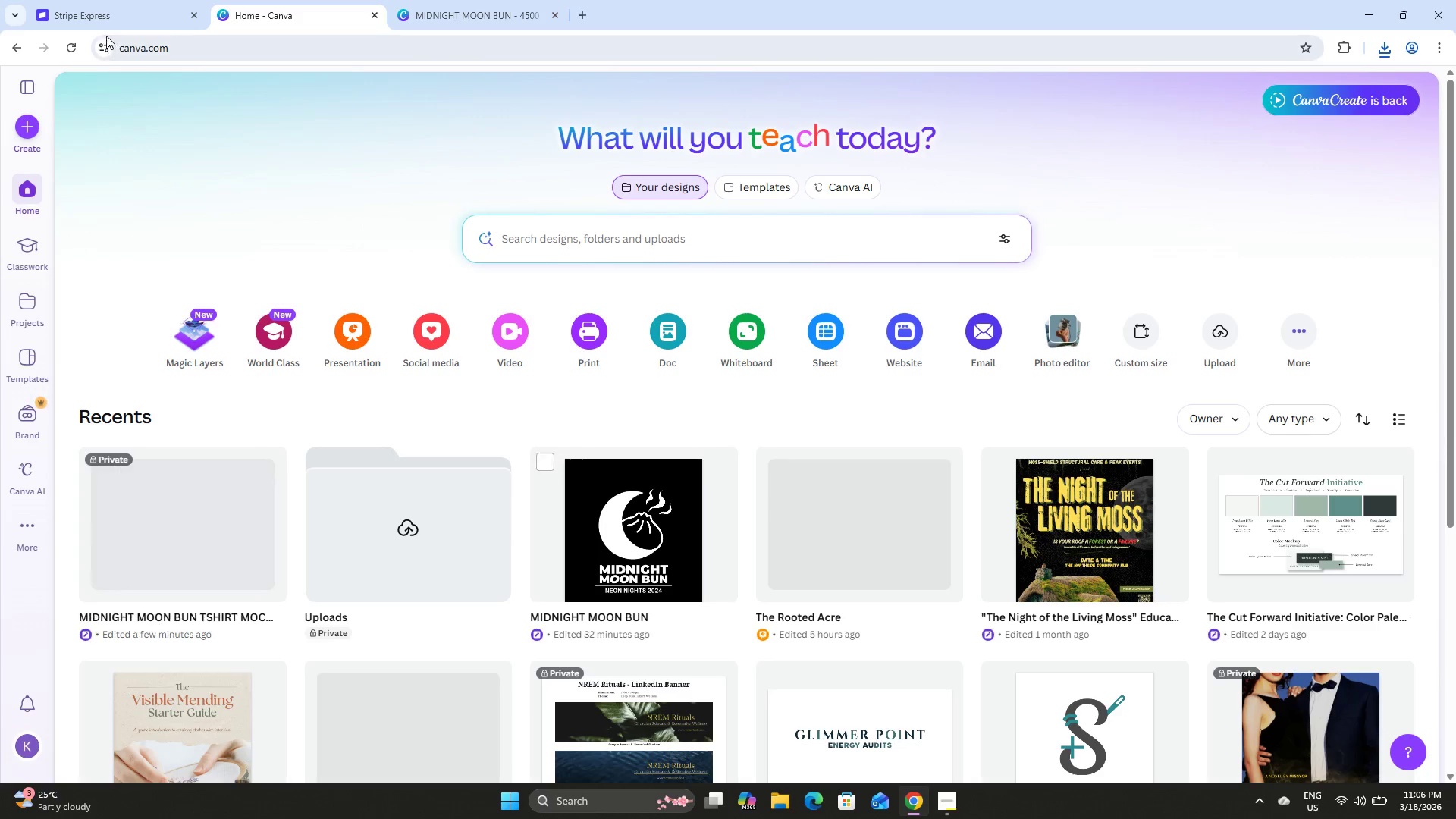 
left_click([75, 41])
 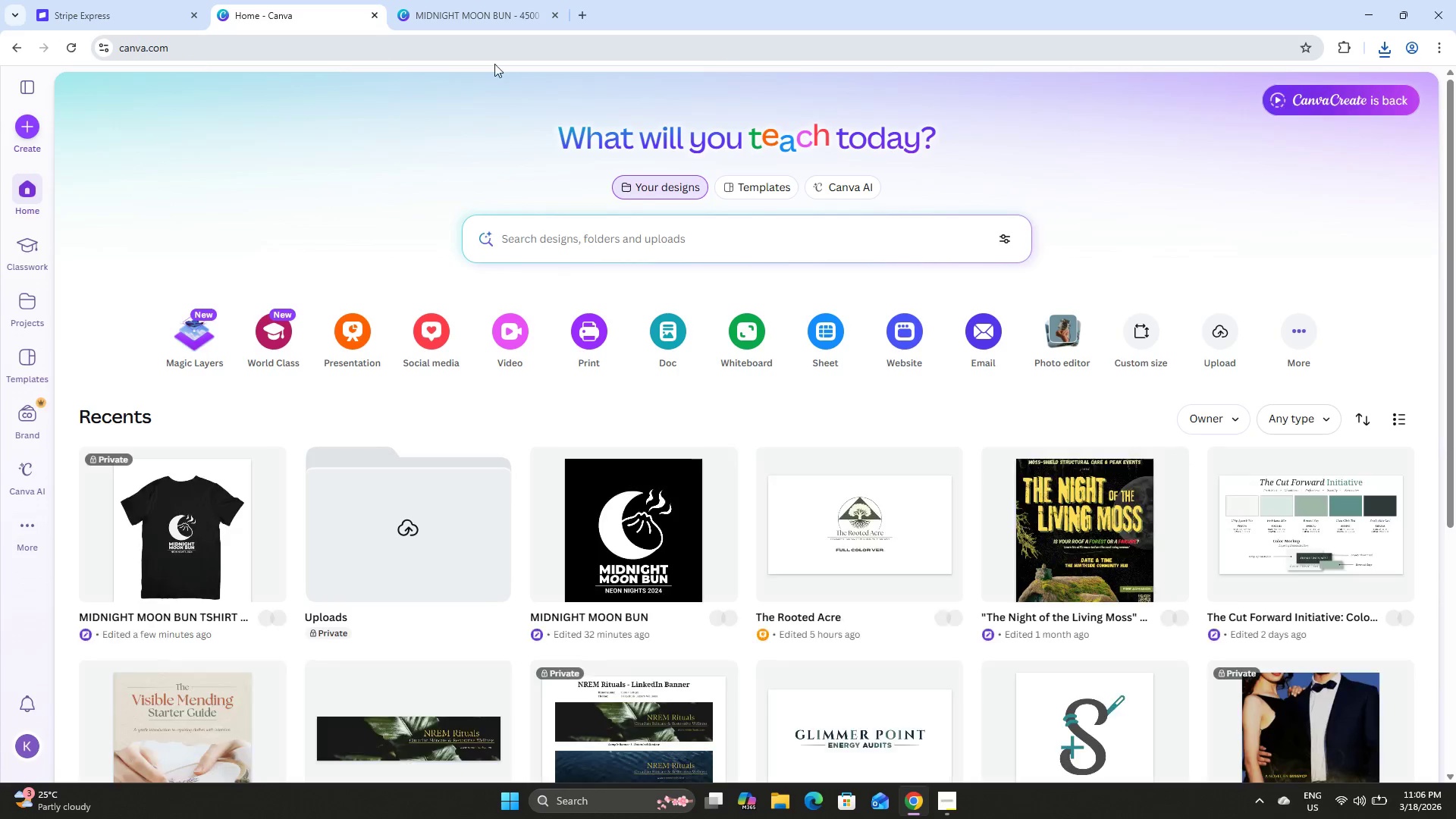 
left_click([268, 463])
 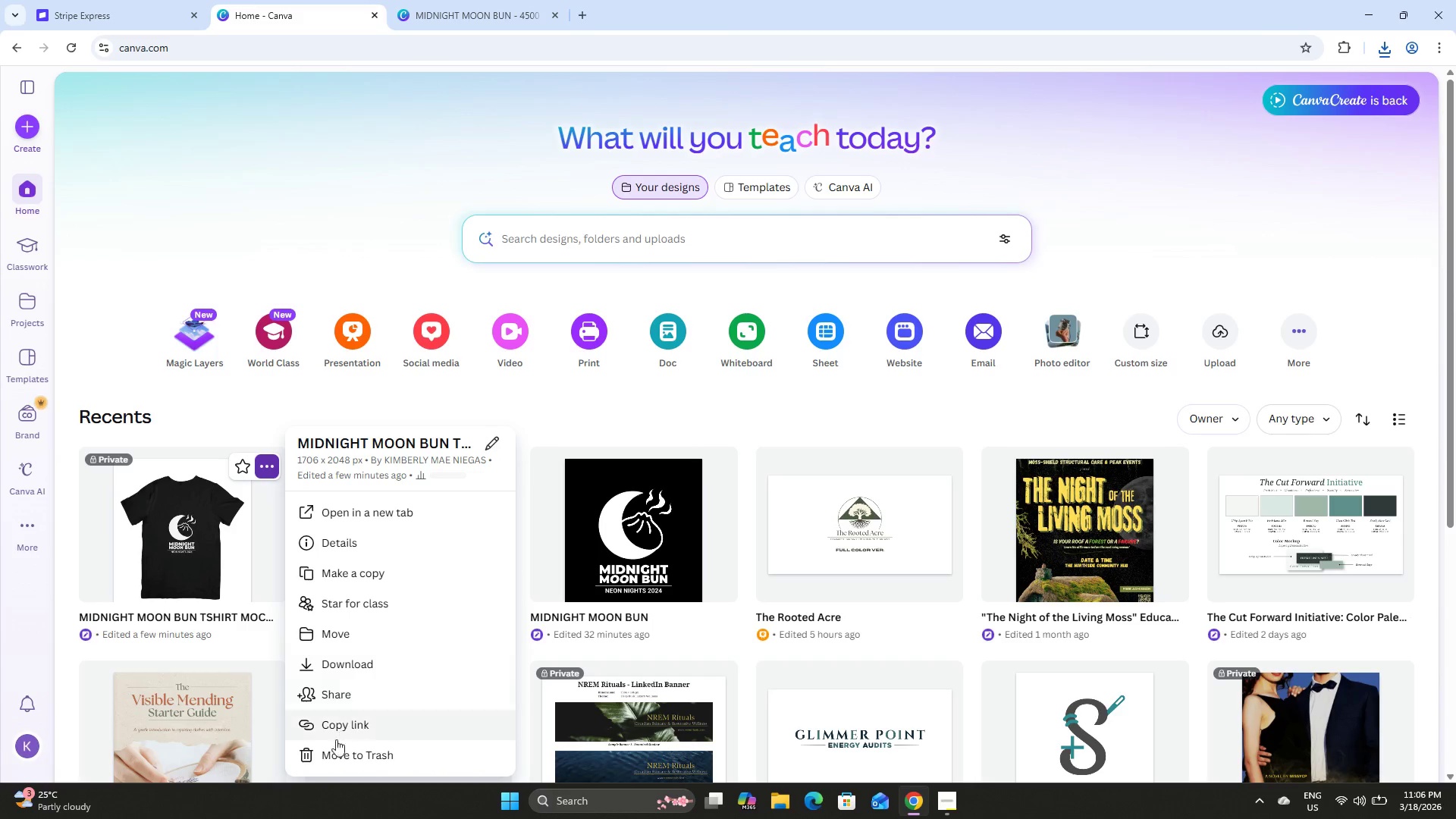 
left_click([334, 749])
 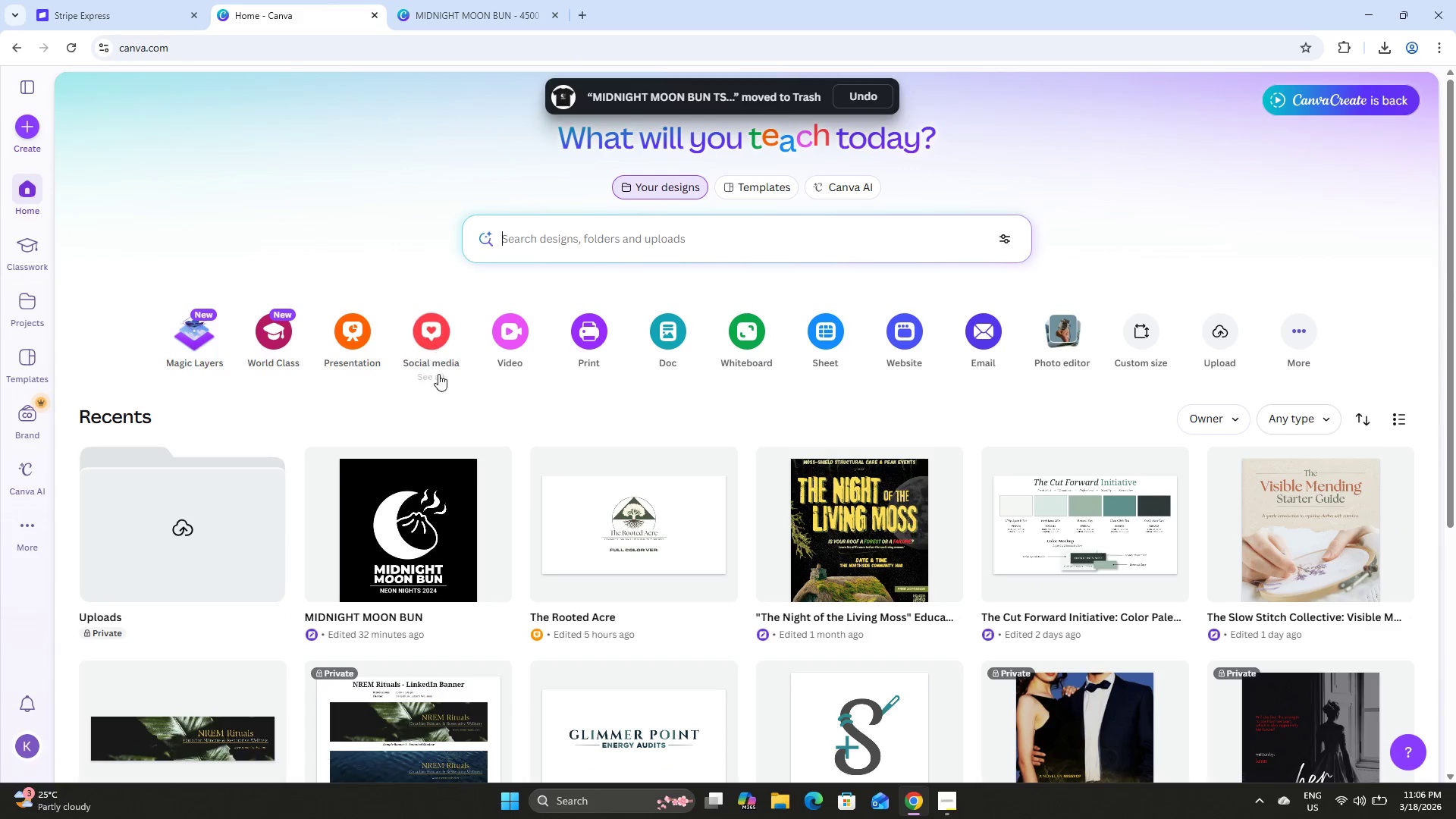 
left_click([554, 10])
 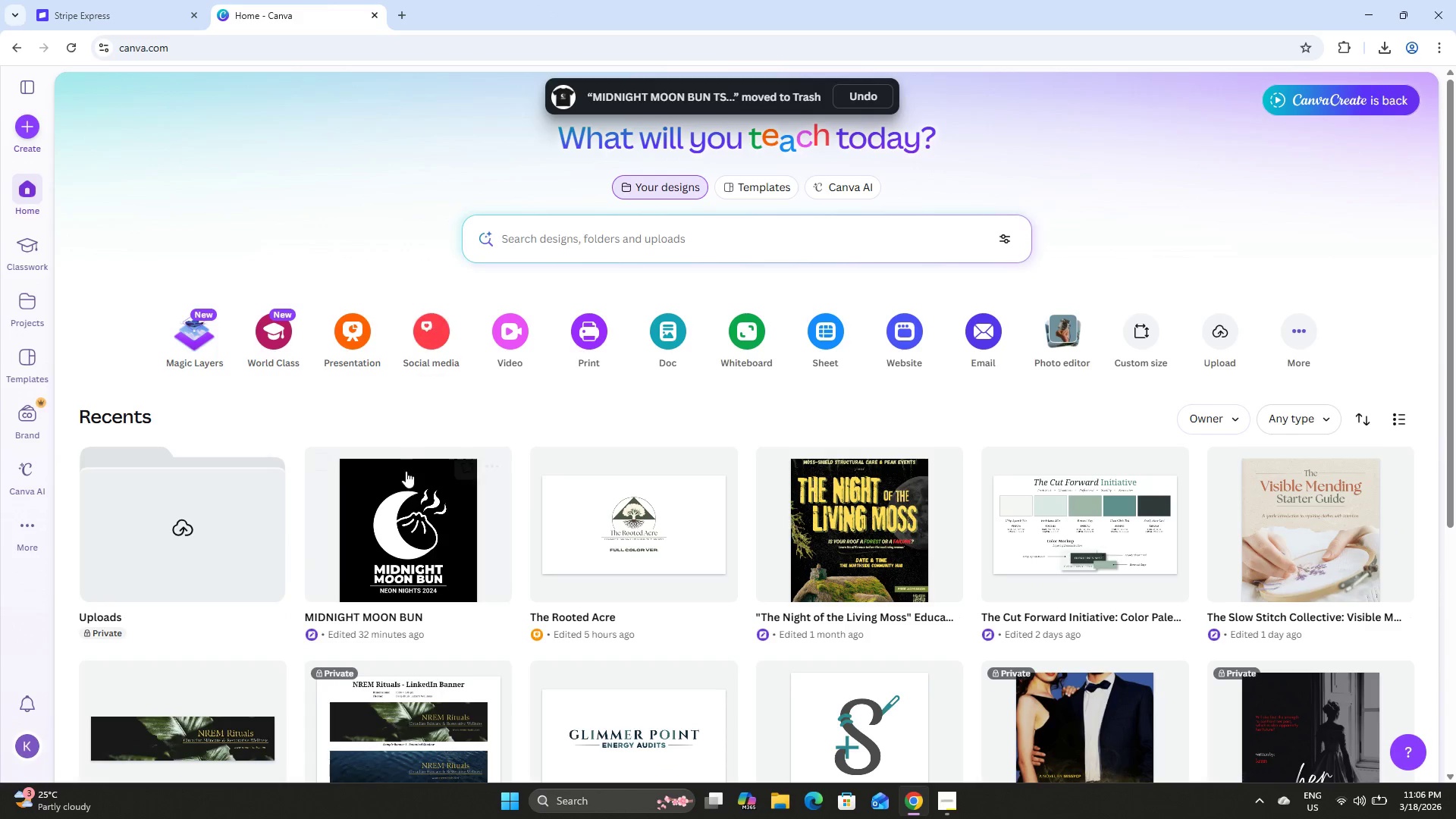 
left_click([404, 510])
 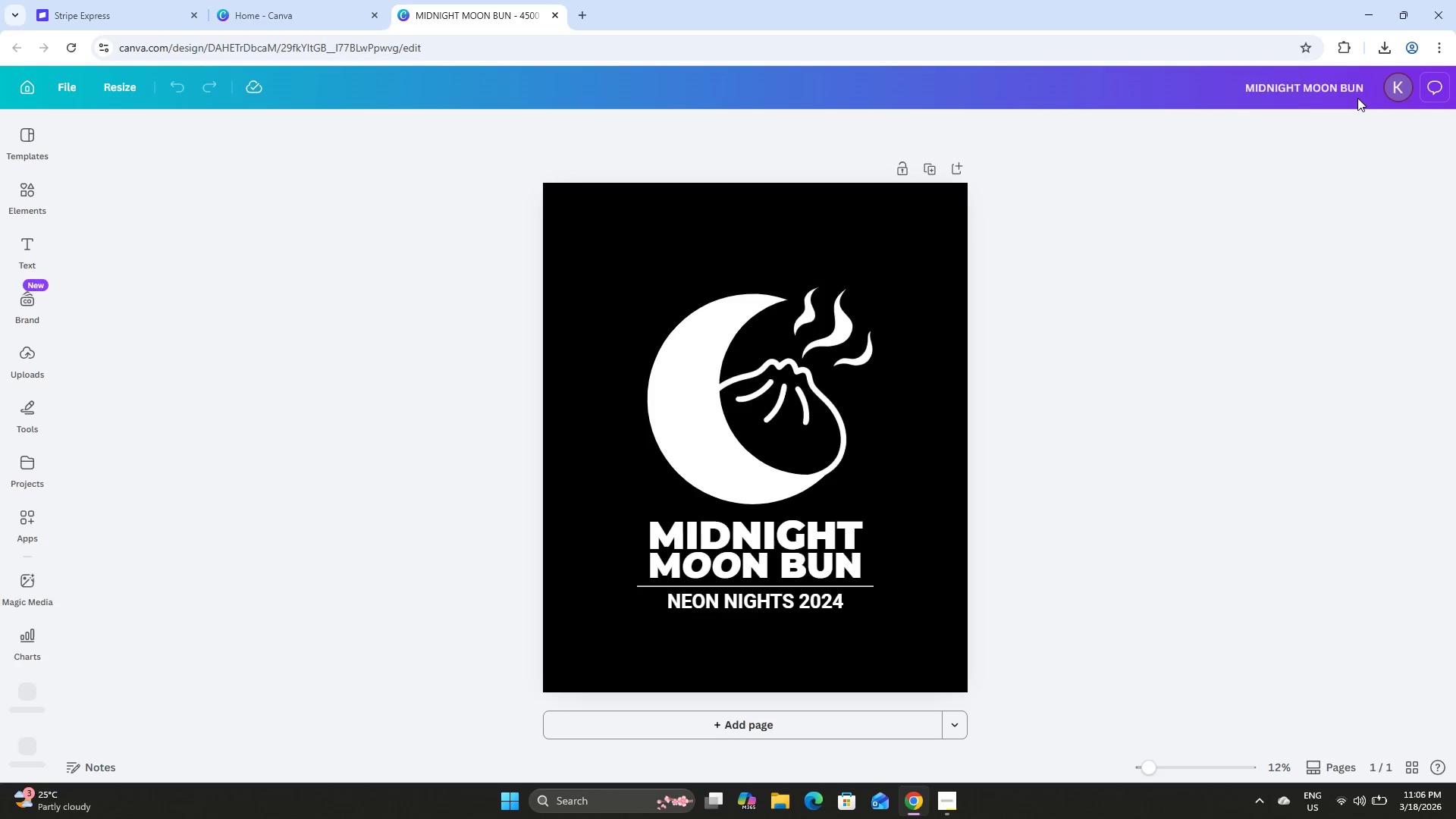 
left_click([1319, 88])
 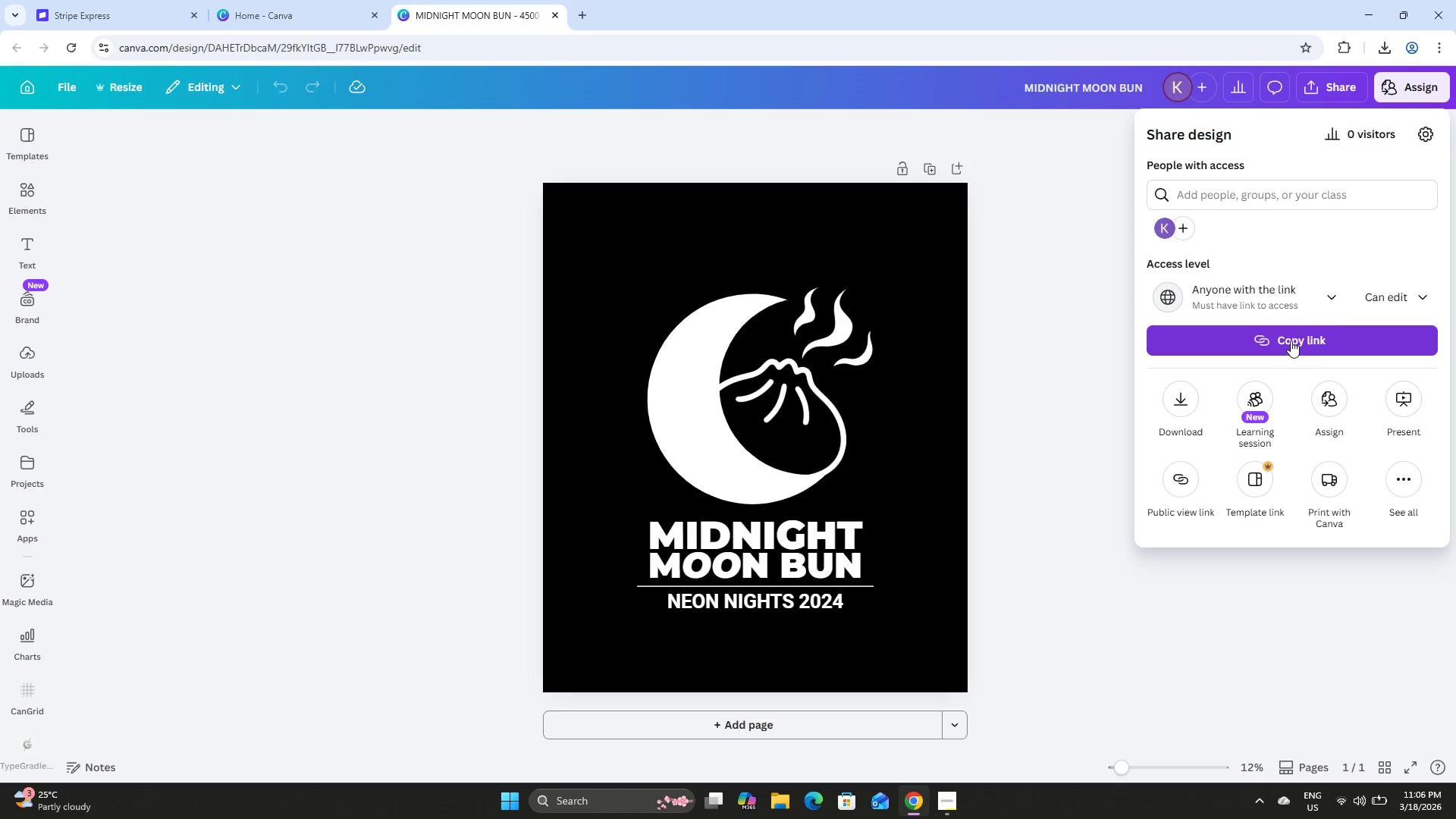 
left_click([1389, 298])
 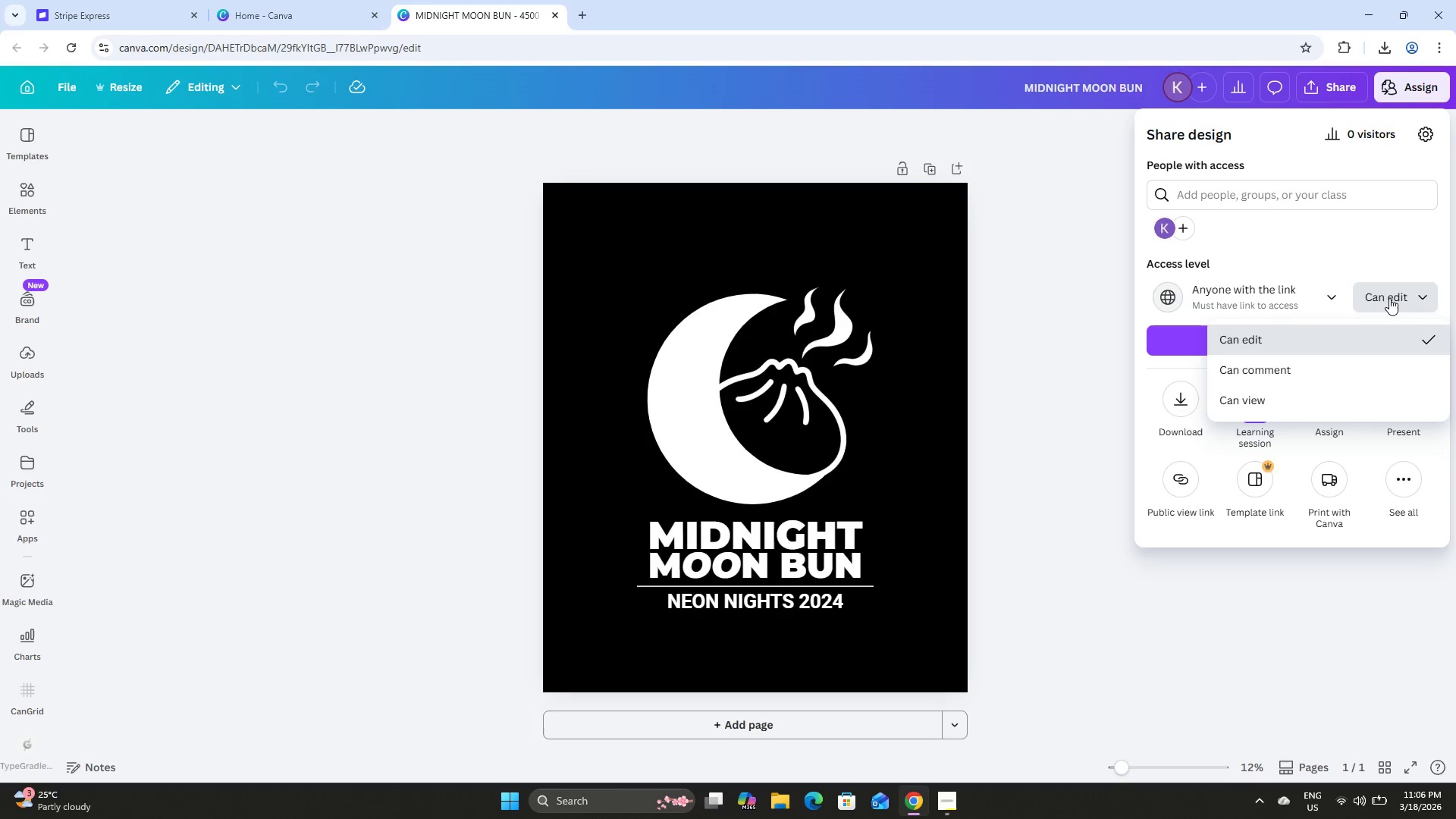 
left_click([1389, 298])
 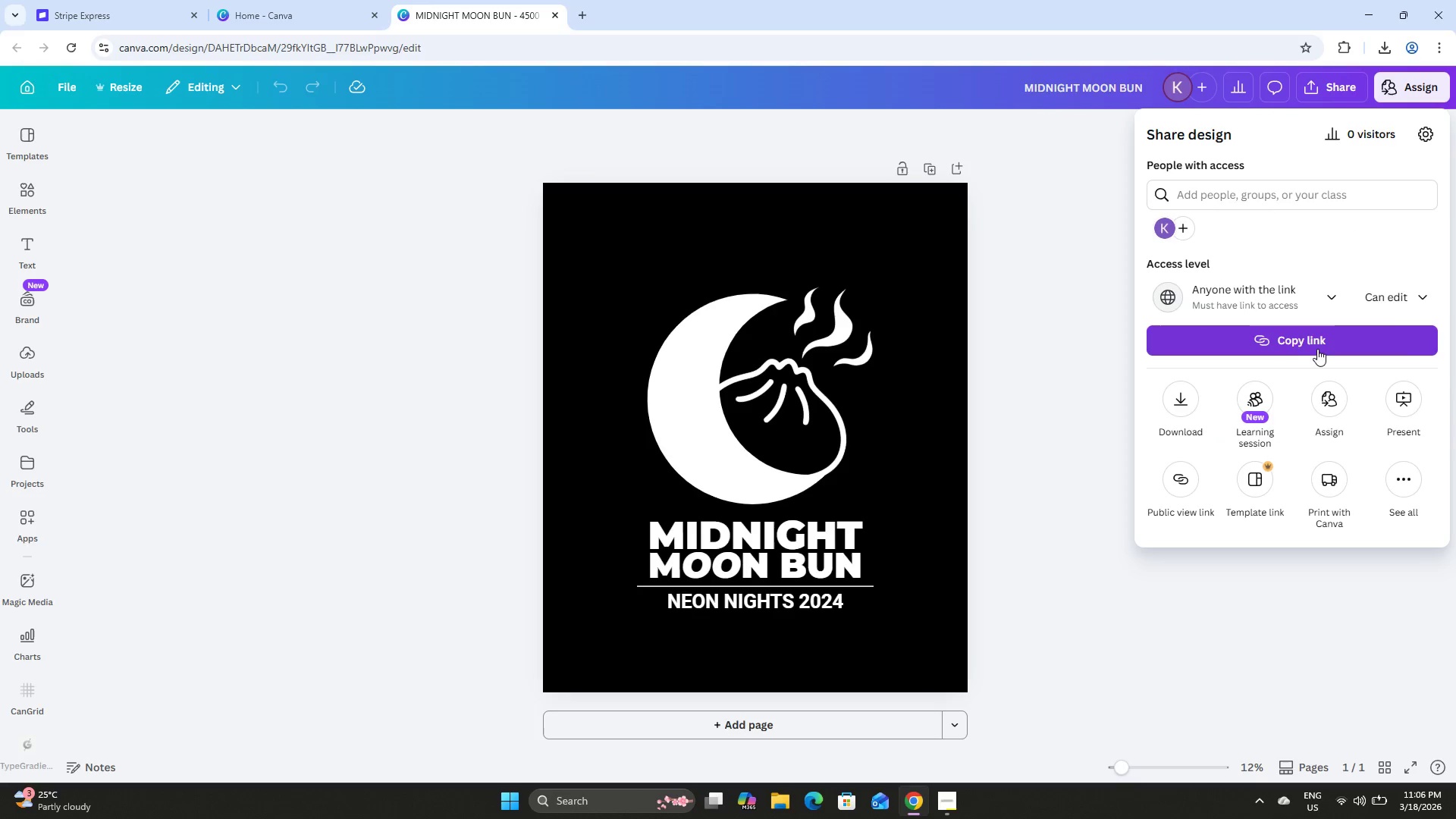 
left_click([1295, 343])
 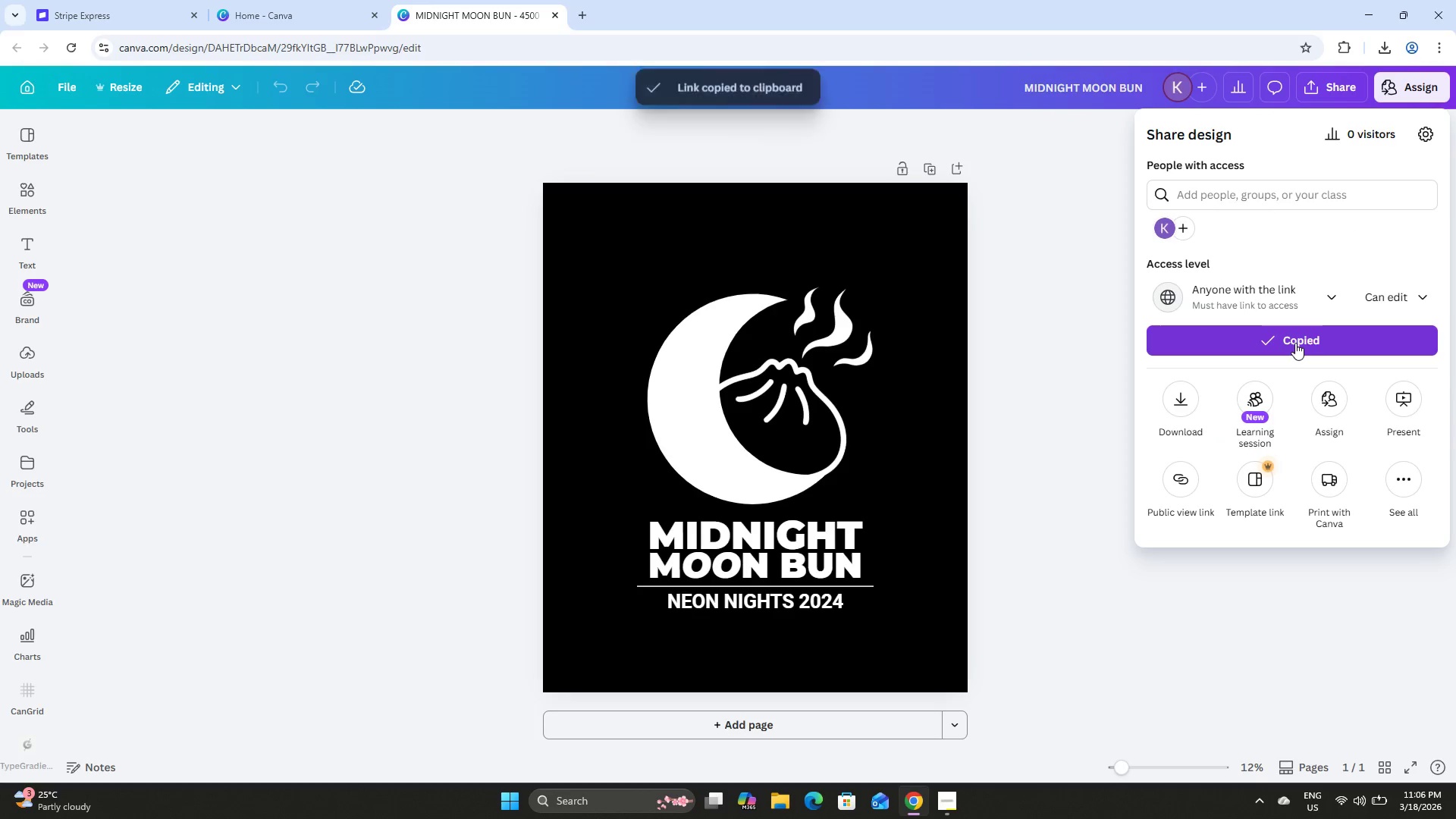 
left_click([1316, 295])
 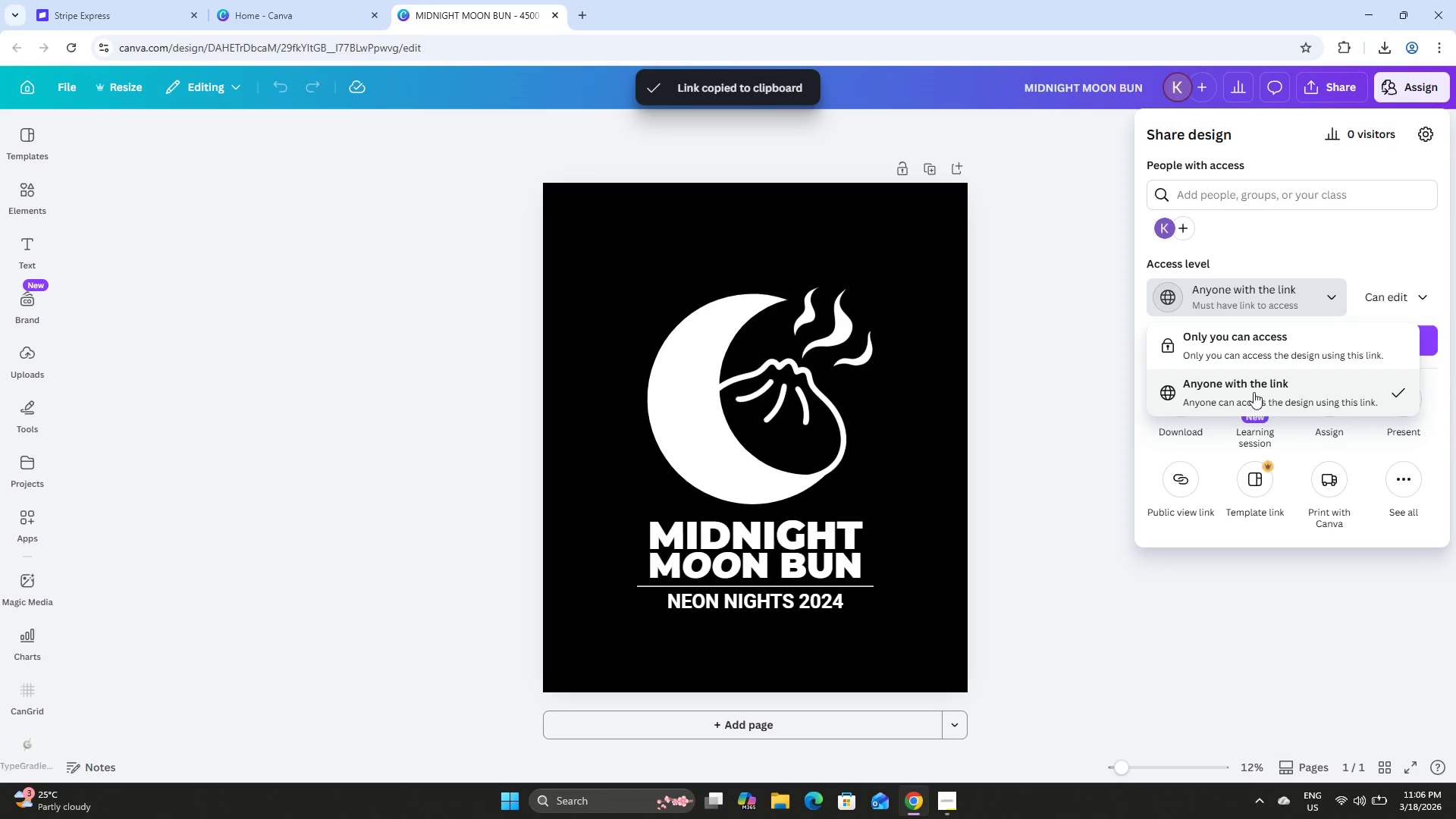 
left_click([1247, 391])
 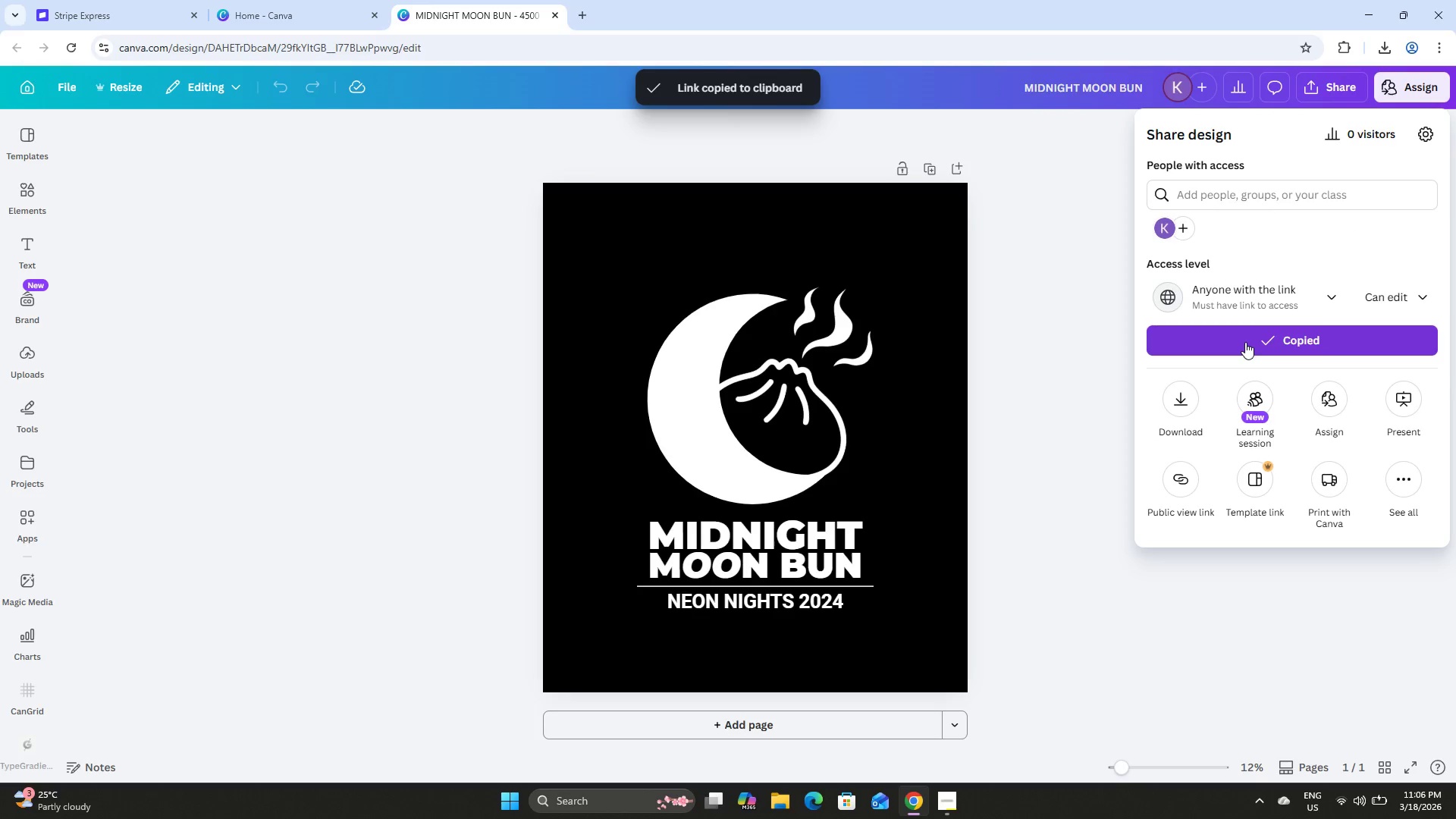 
left_click([1050, 303])
 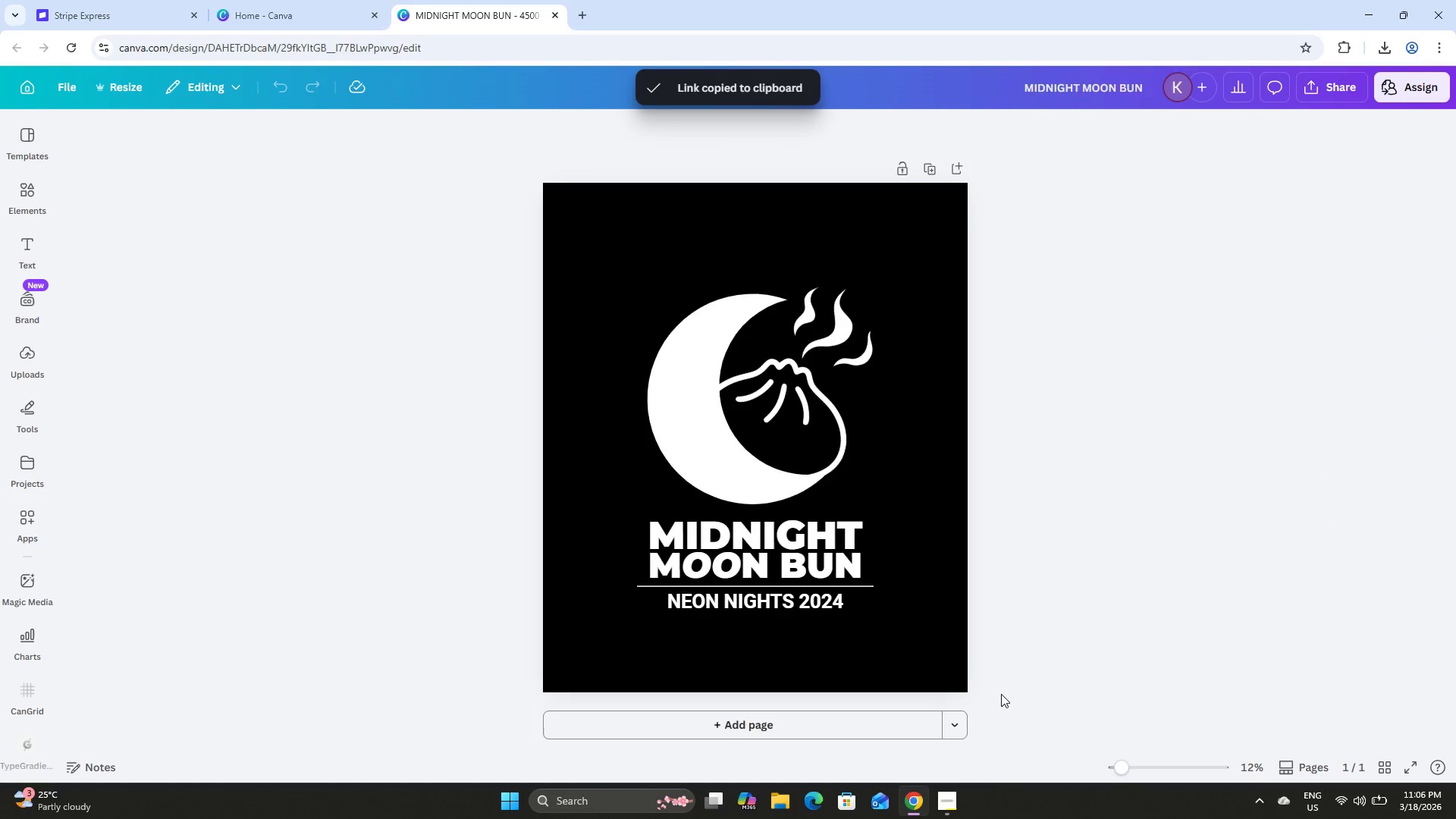 
left_click([953, 808])